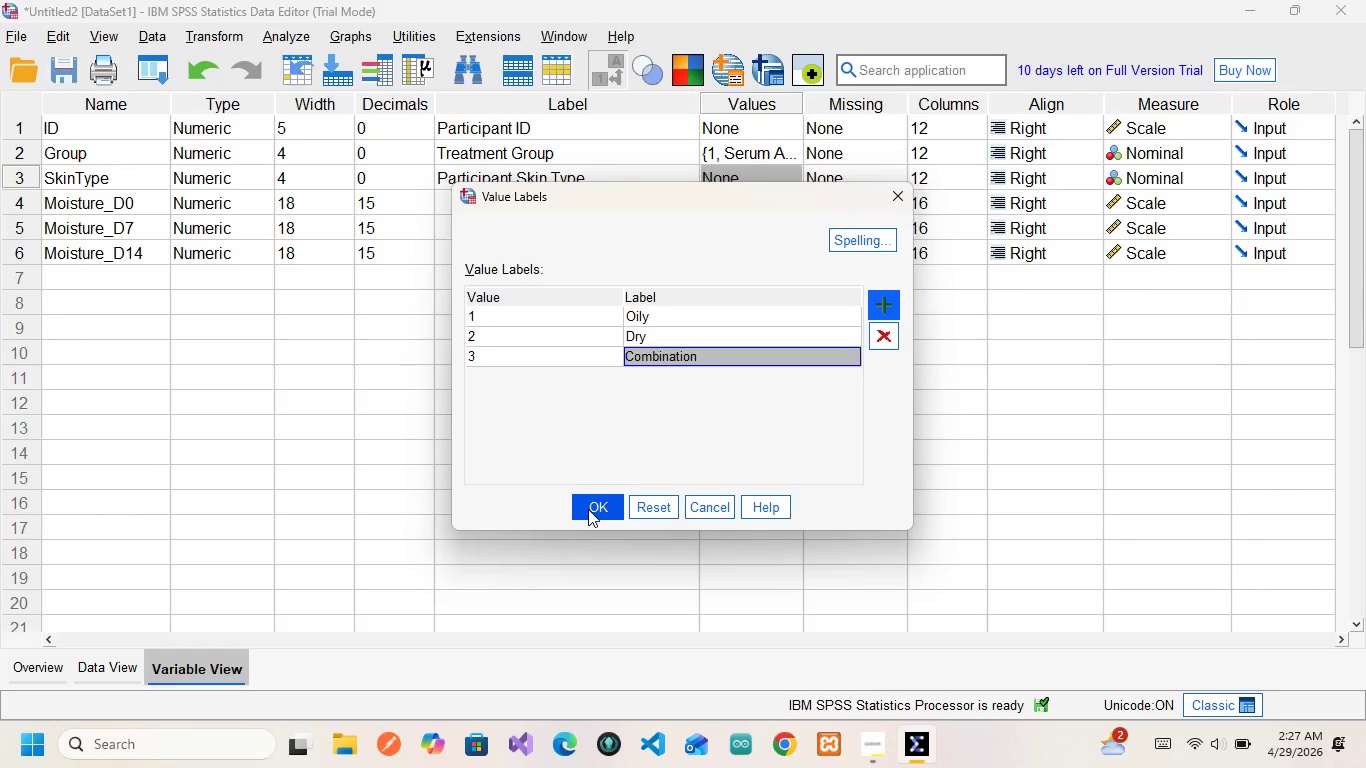 
left_click([588, 509])
 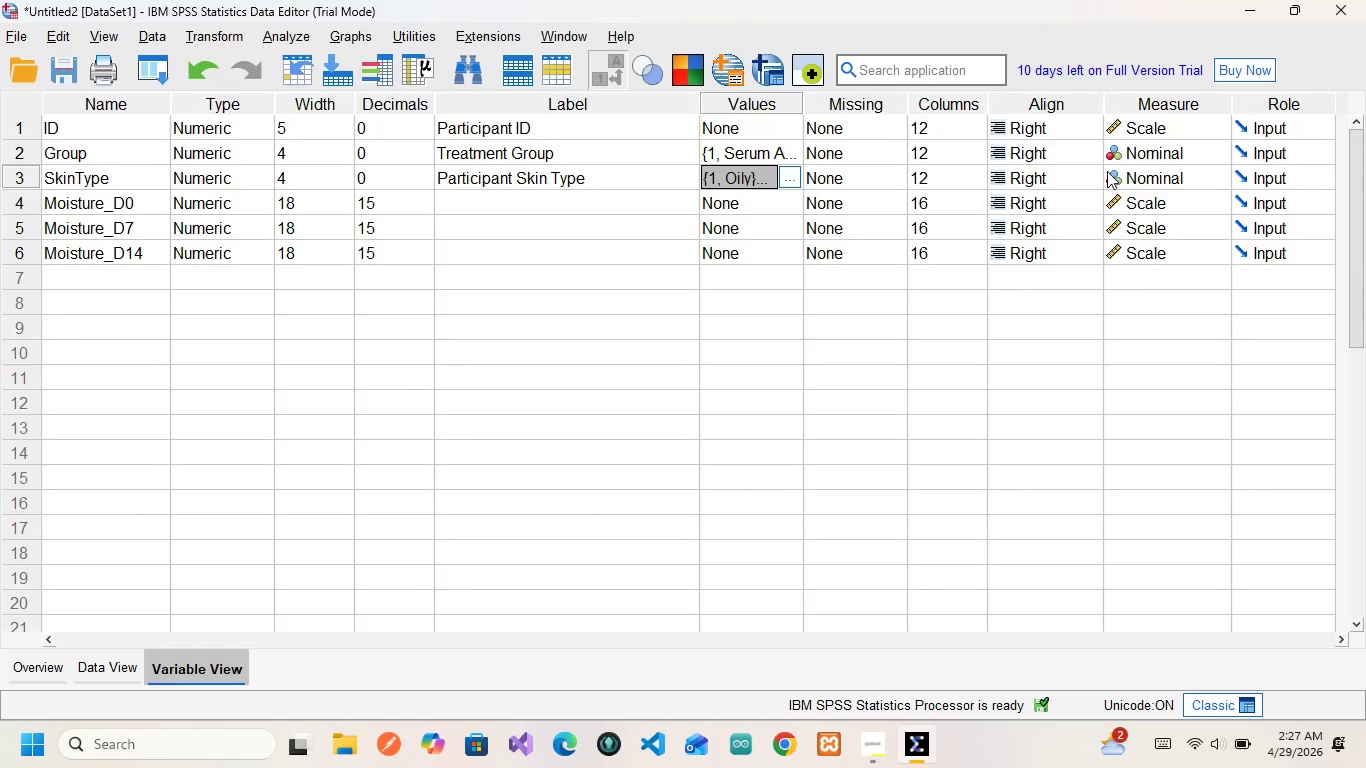 
wait(8.64)
 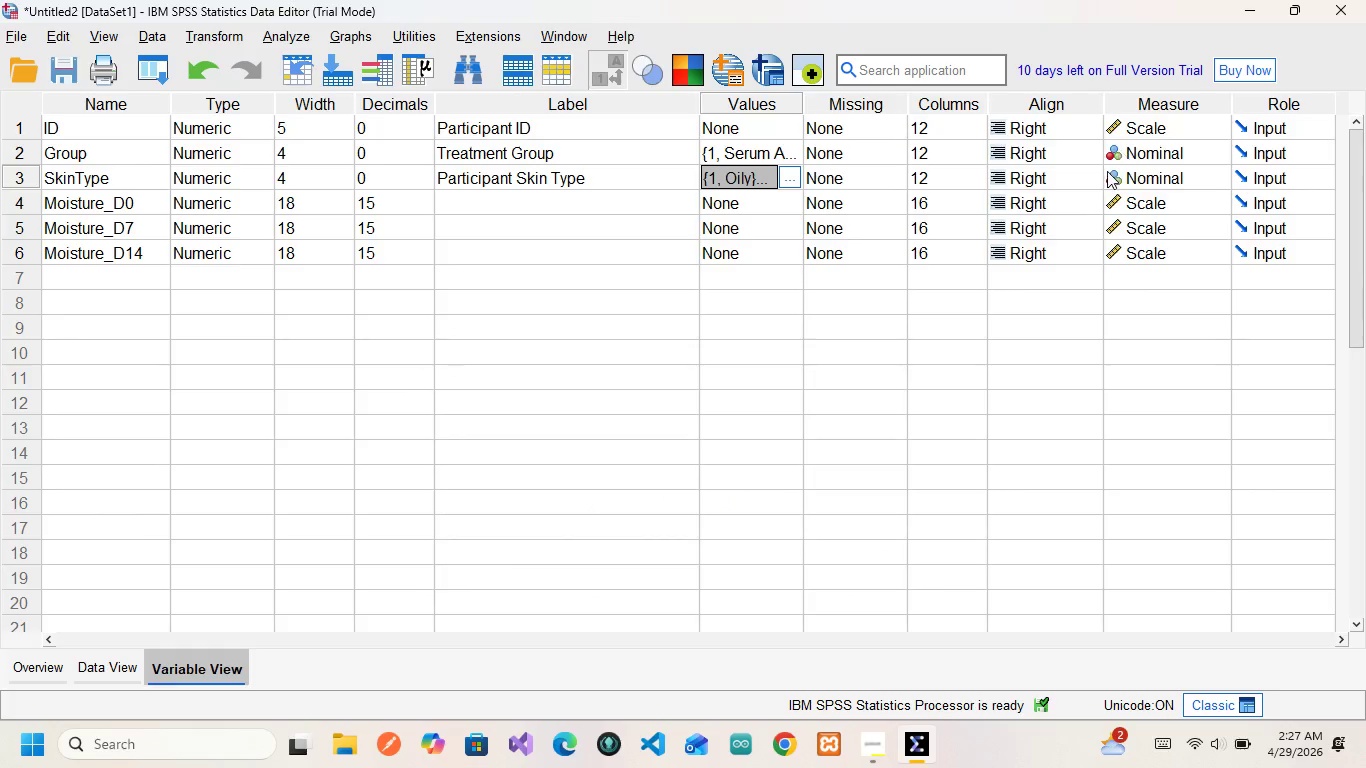 
left_click([115, 197])
 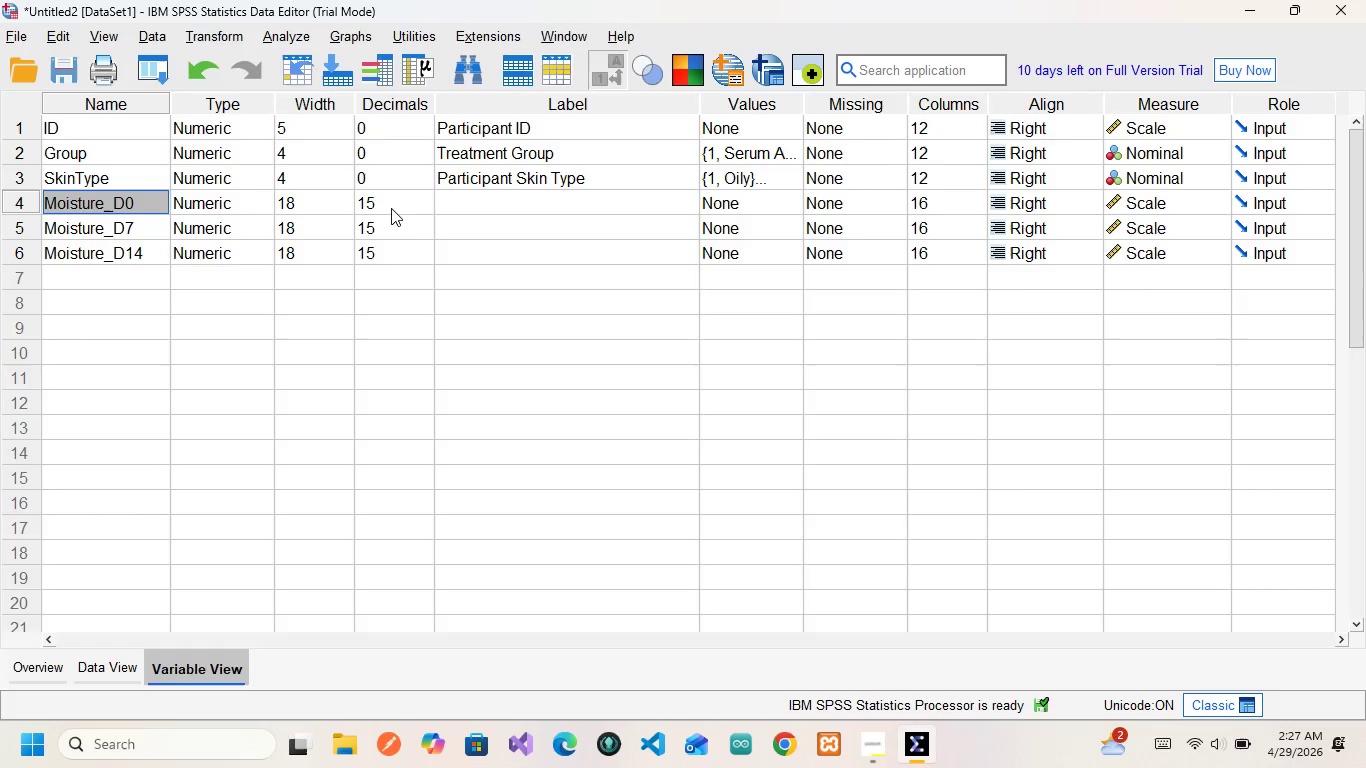 
double_click([391, 208])
 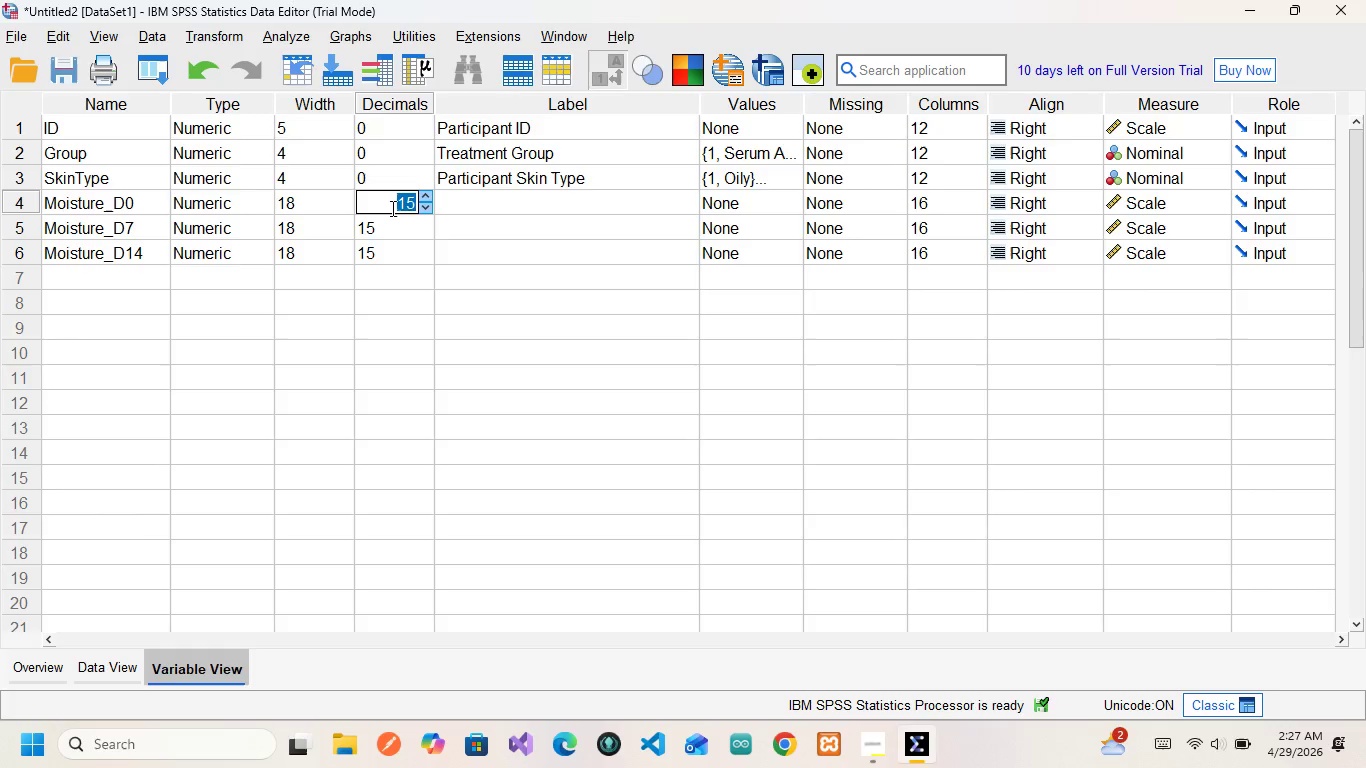 
key(2)
 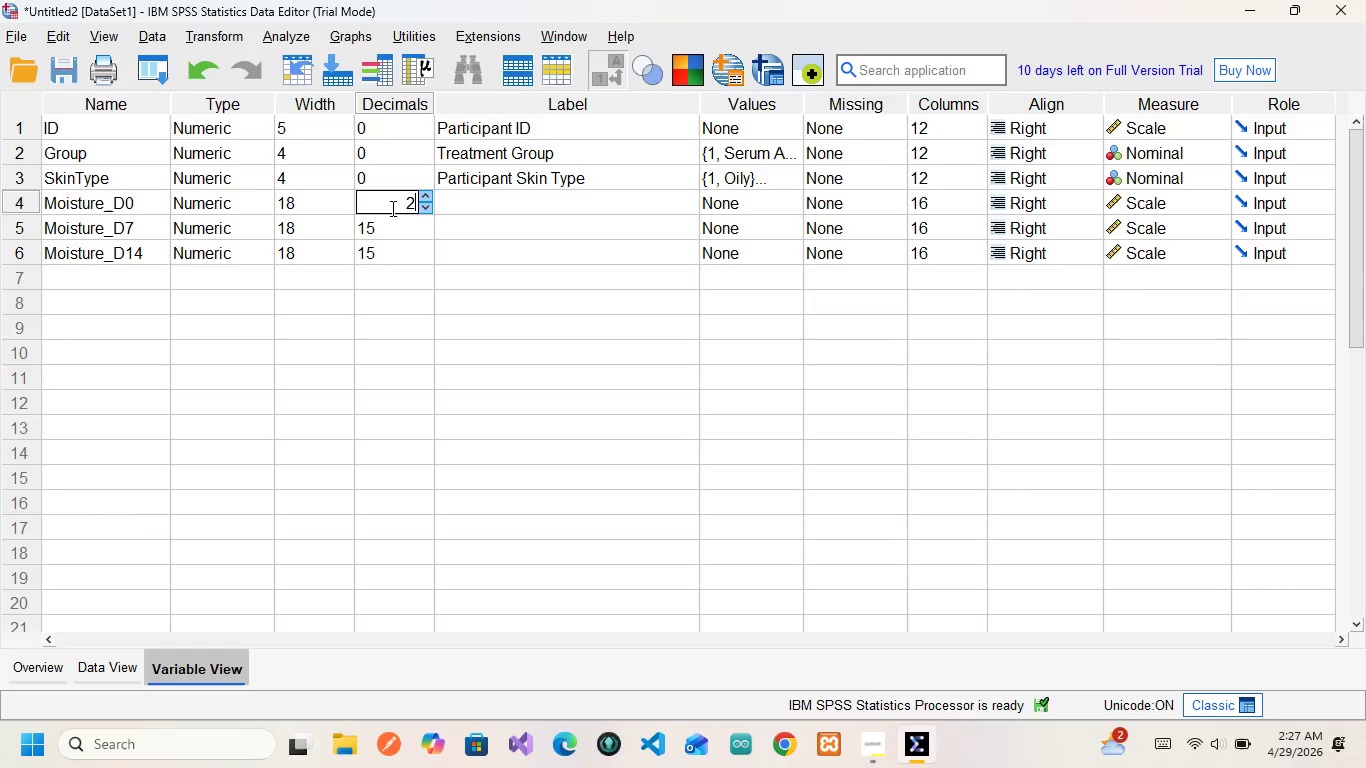 
wait(5.12)
 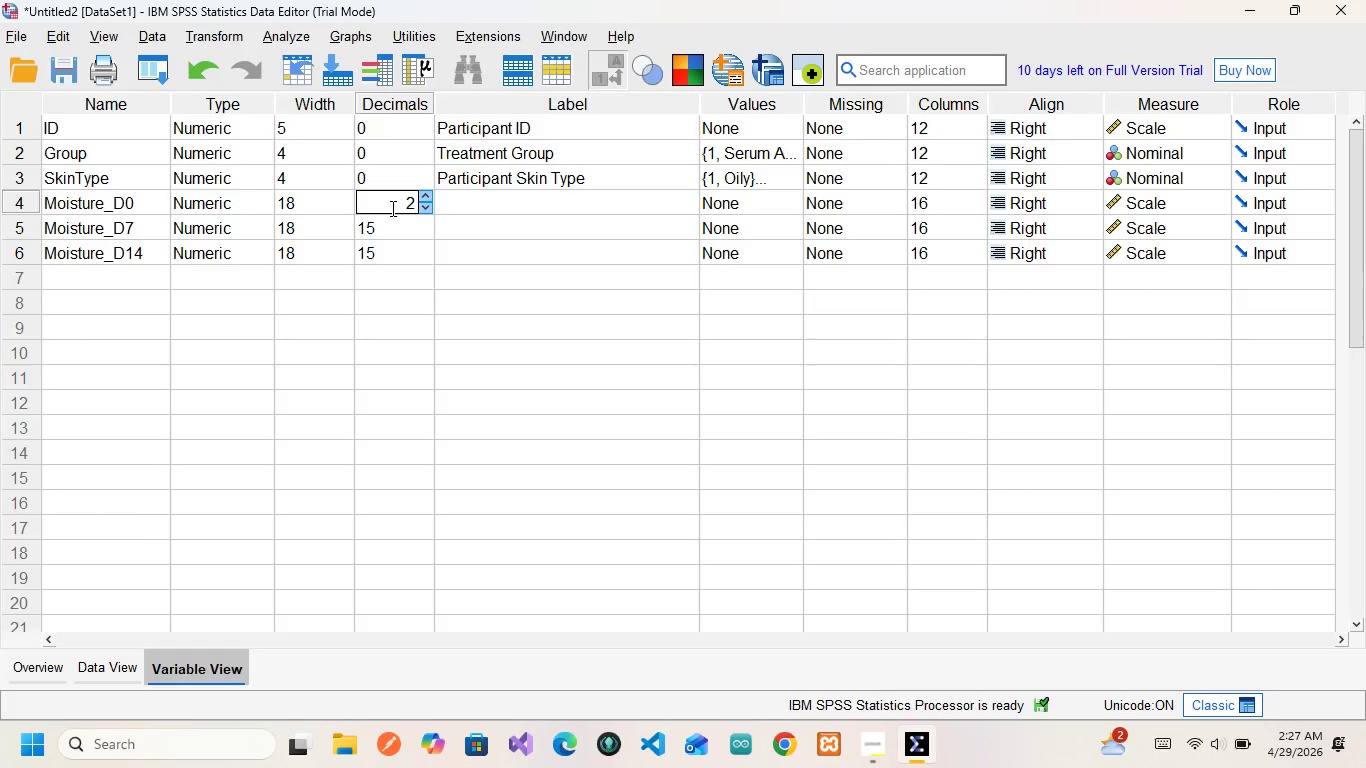 
left_click([510, 202])
 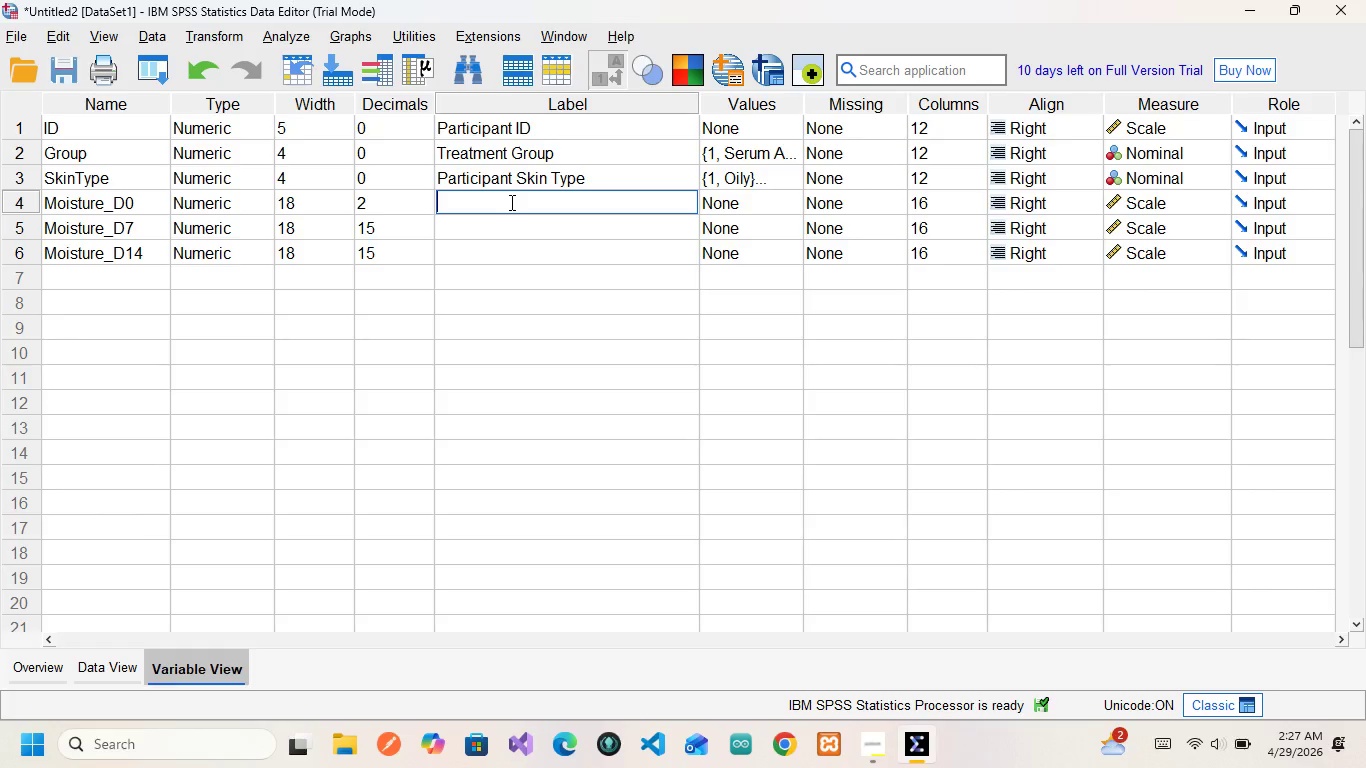 
wait(5.33)
 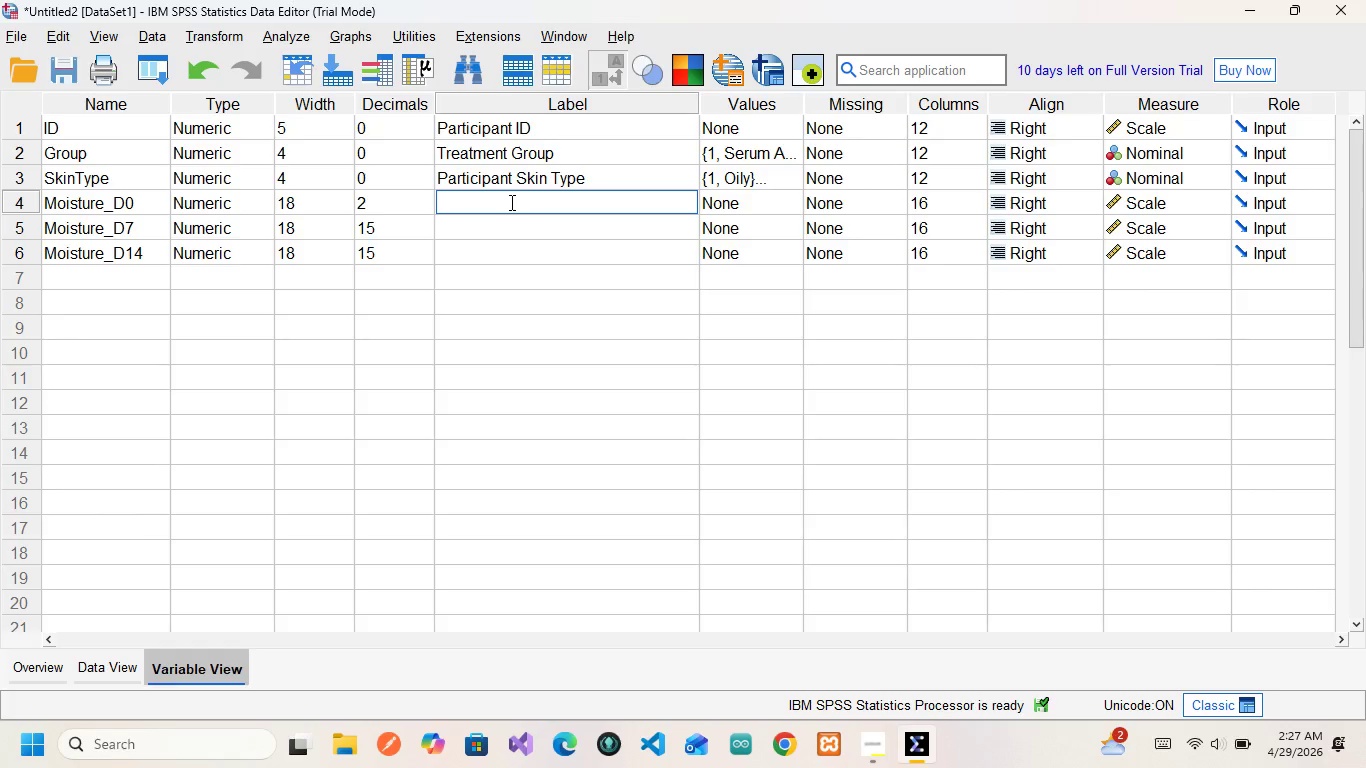 
type(Baseline Moistue Day)
 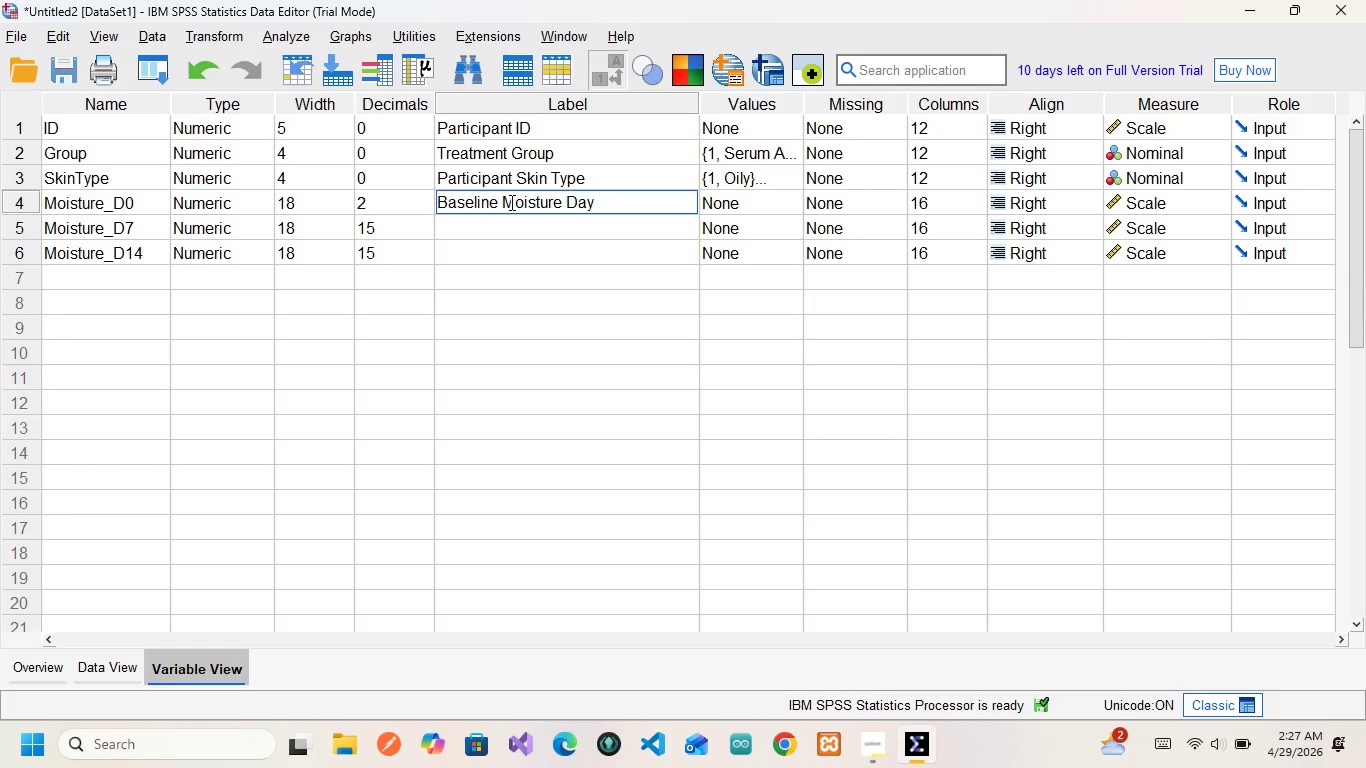 
hold_key(key=R, duration=0.41)
 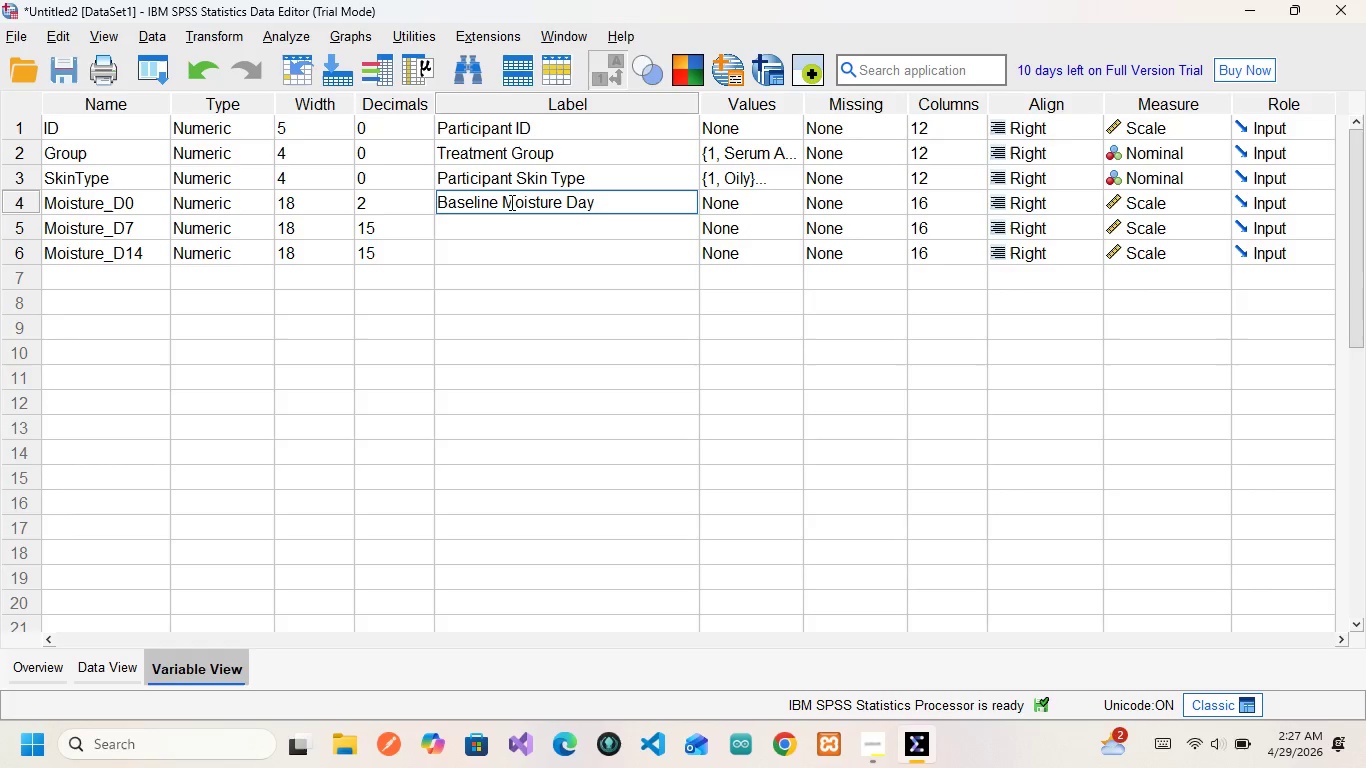 
key(0)
 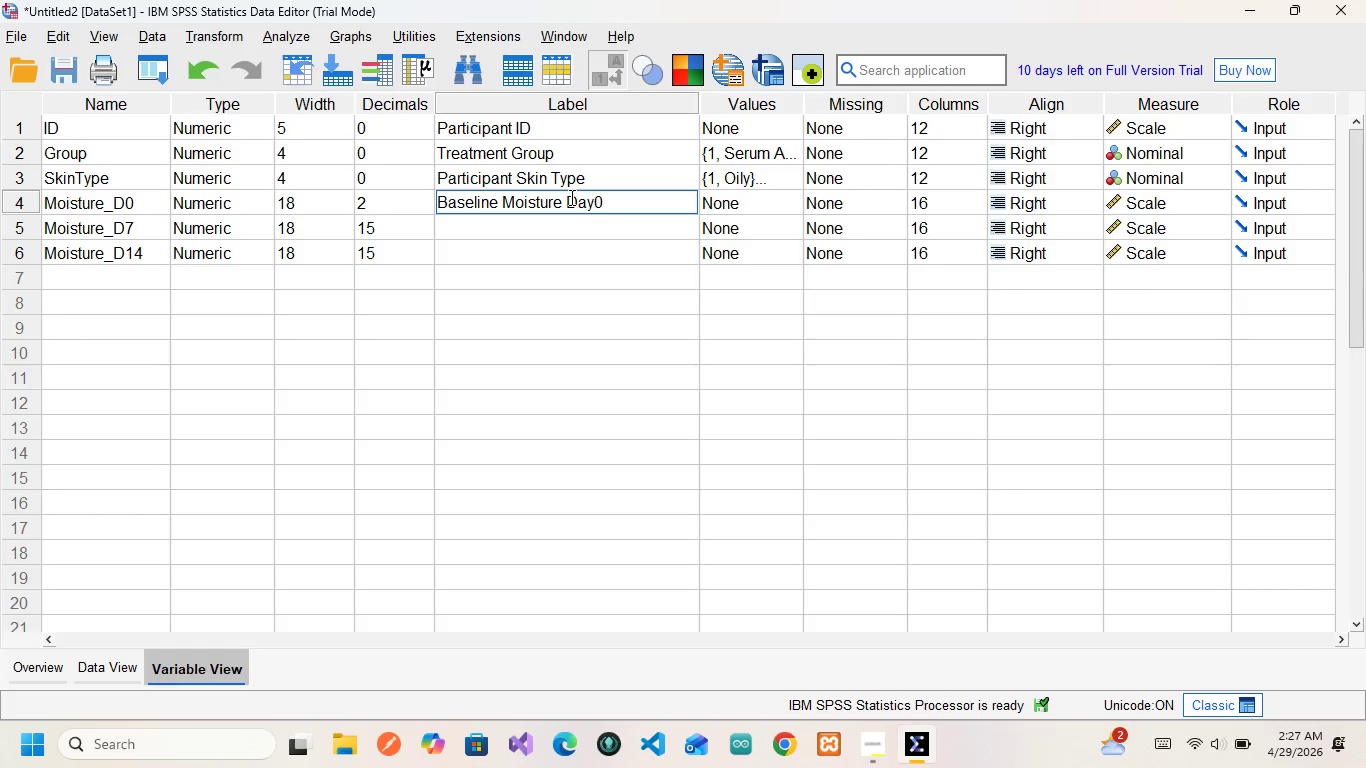 
left_click([570, 197])
 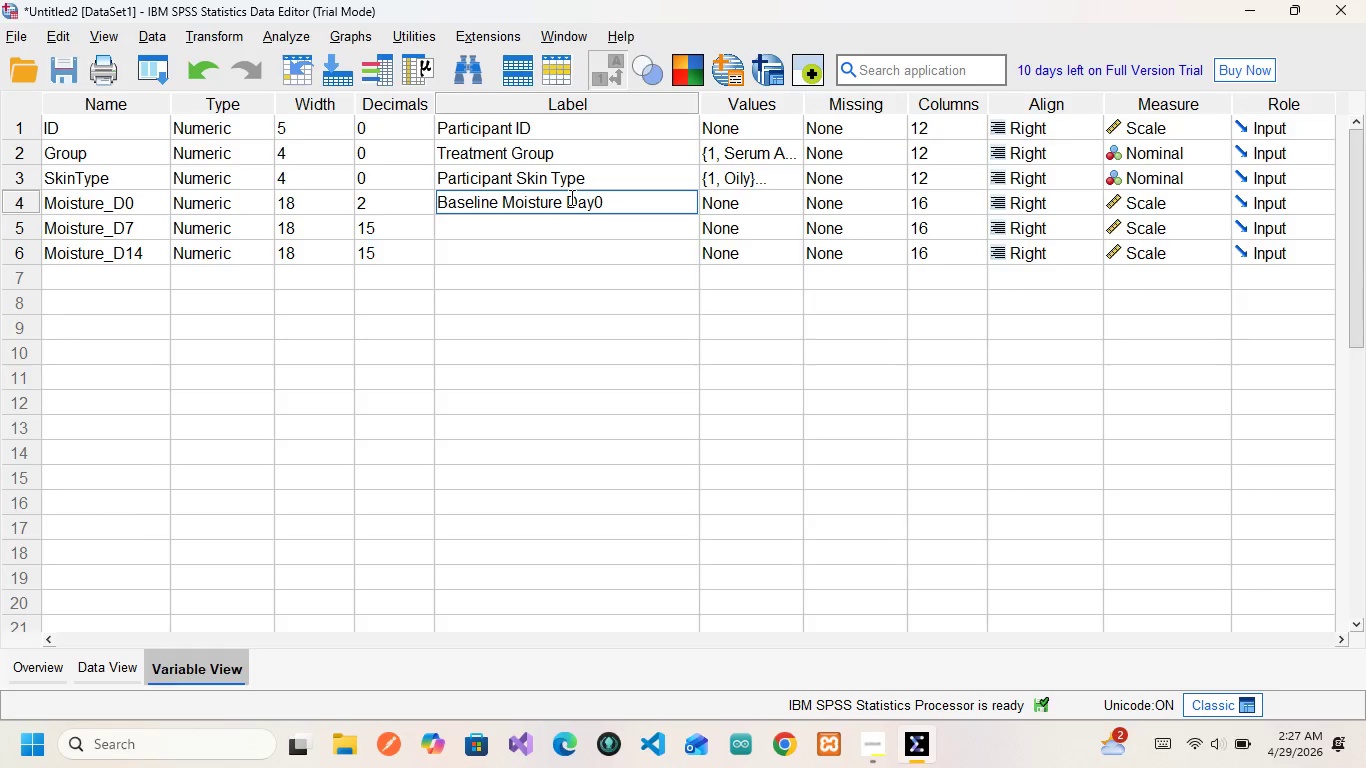 
key(Shift+9)
 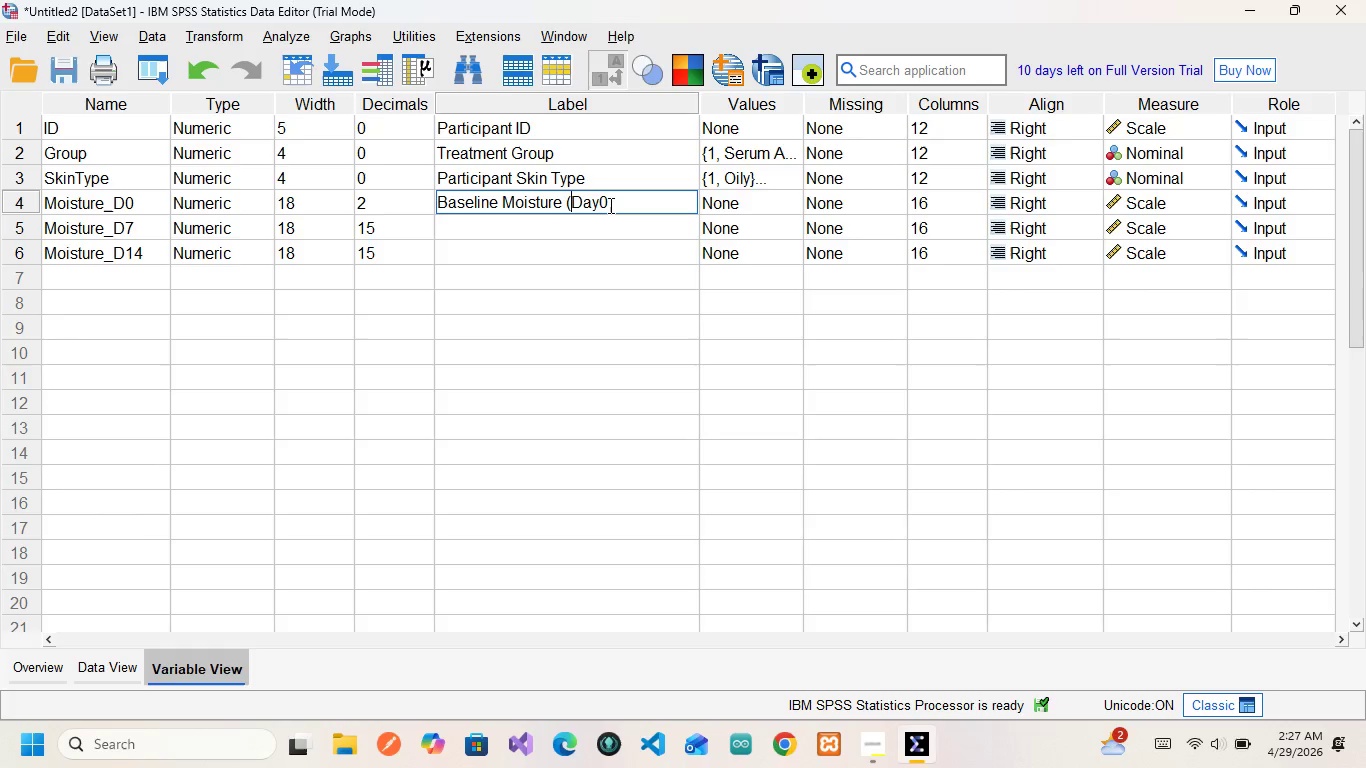 
left_click([609, 205])
 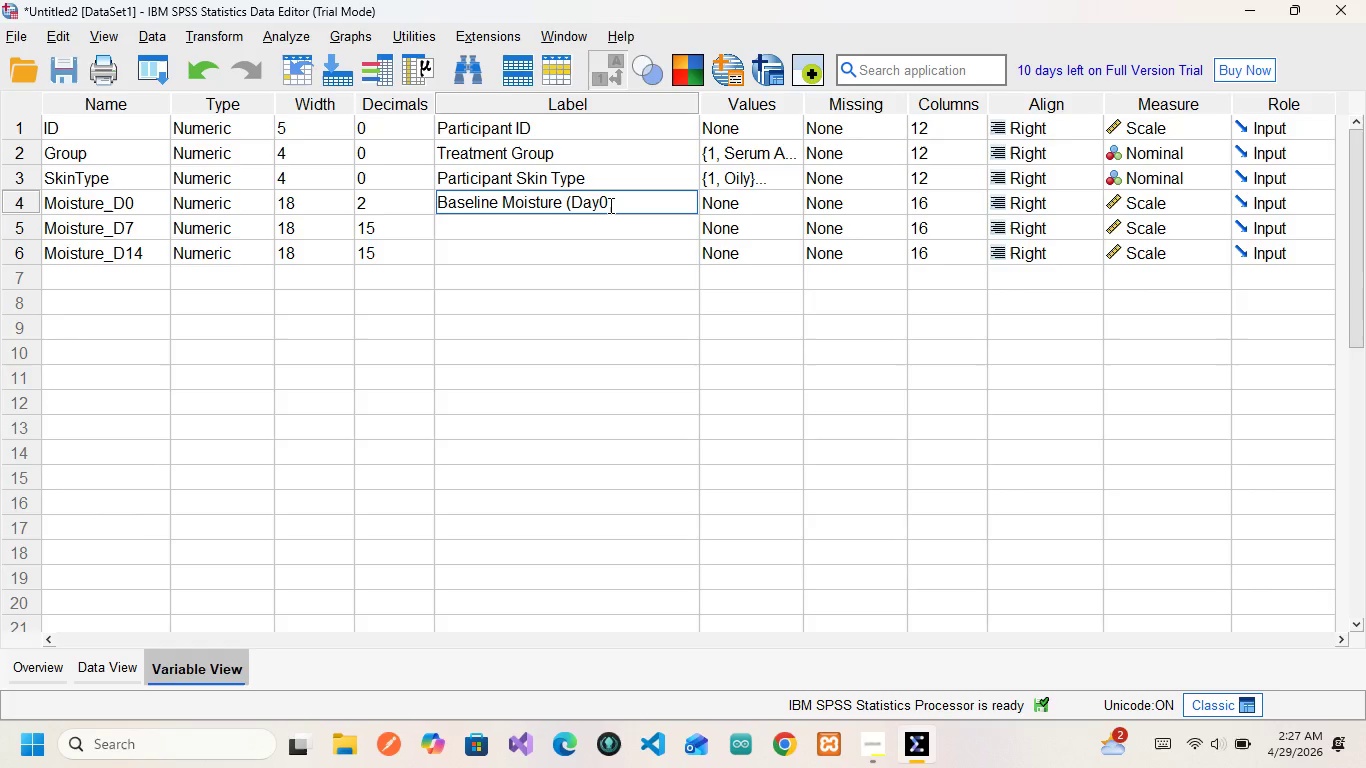 
key(Shift+0)
 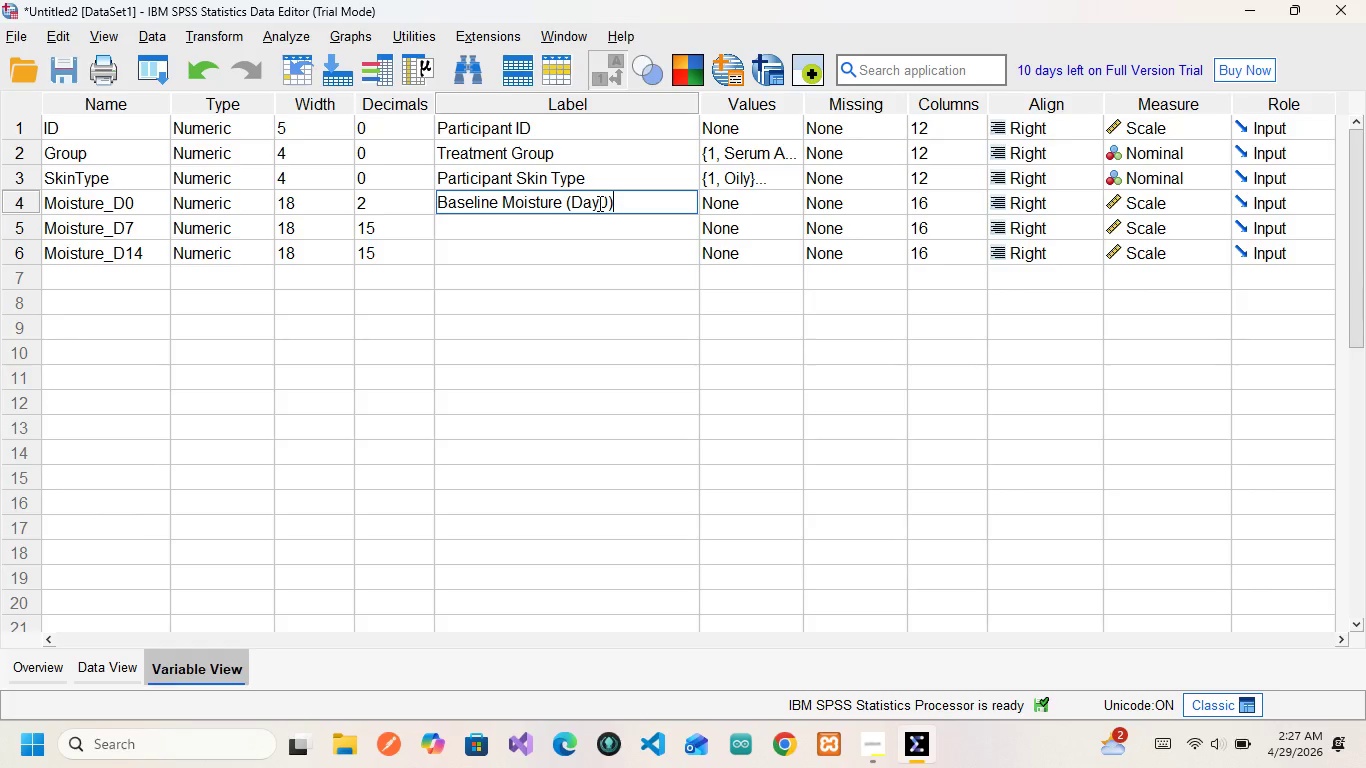 
left_click([598, 203])
 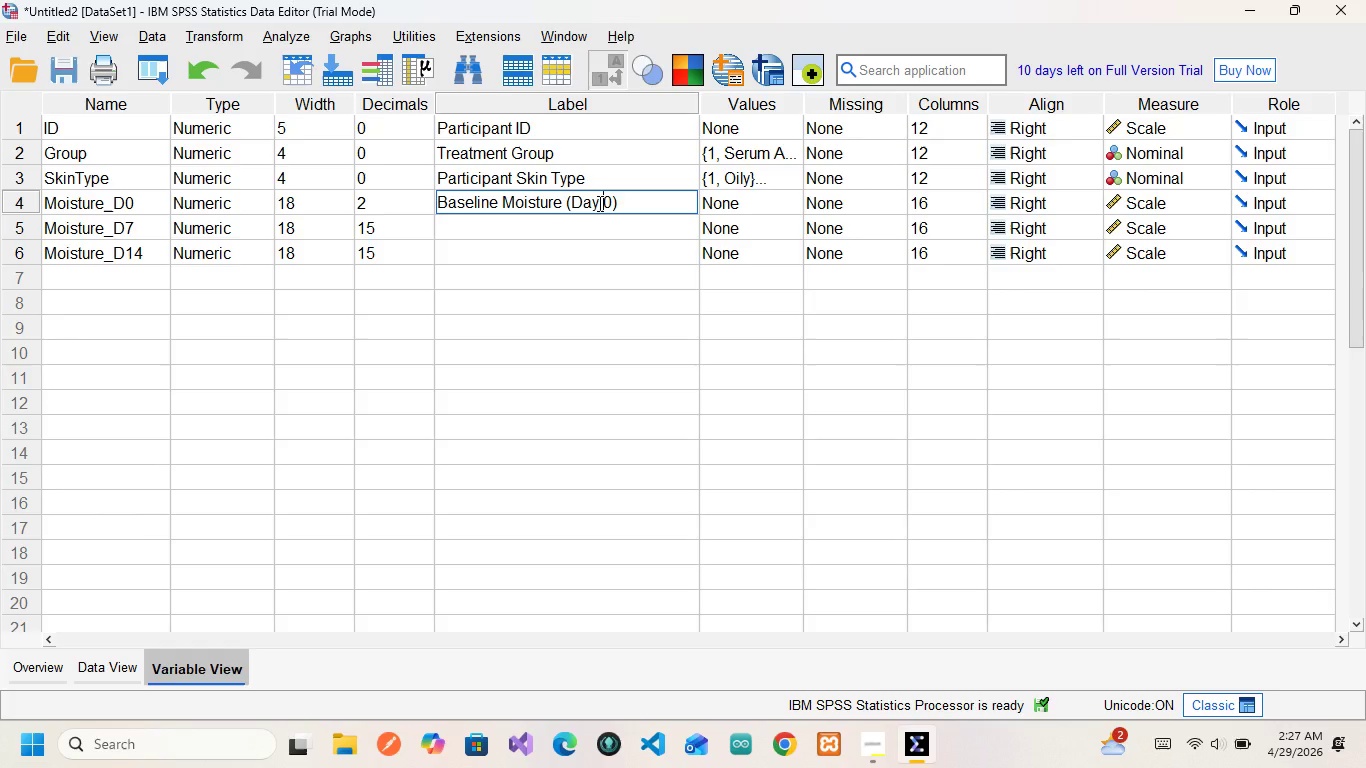 
key(Space)
 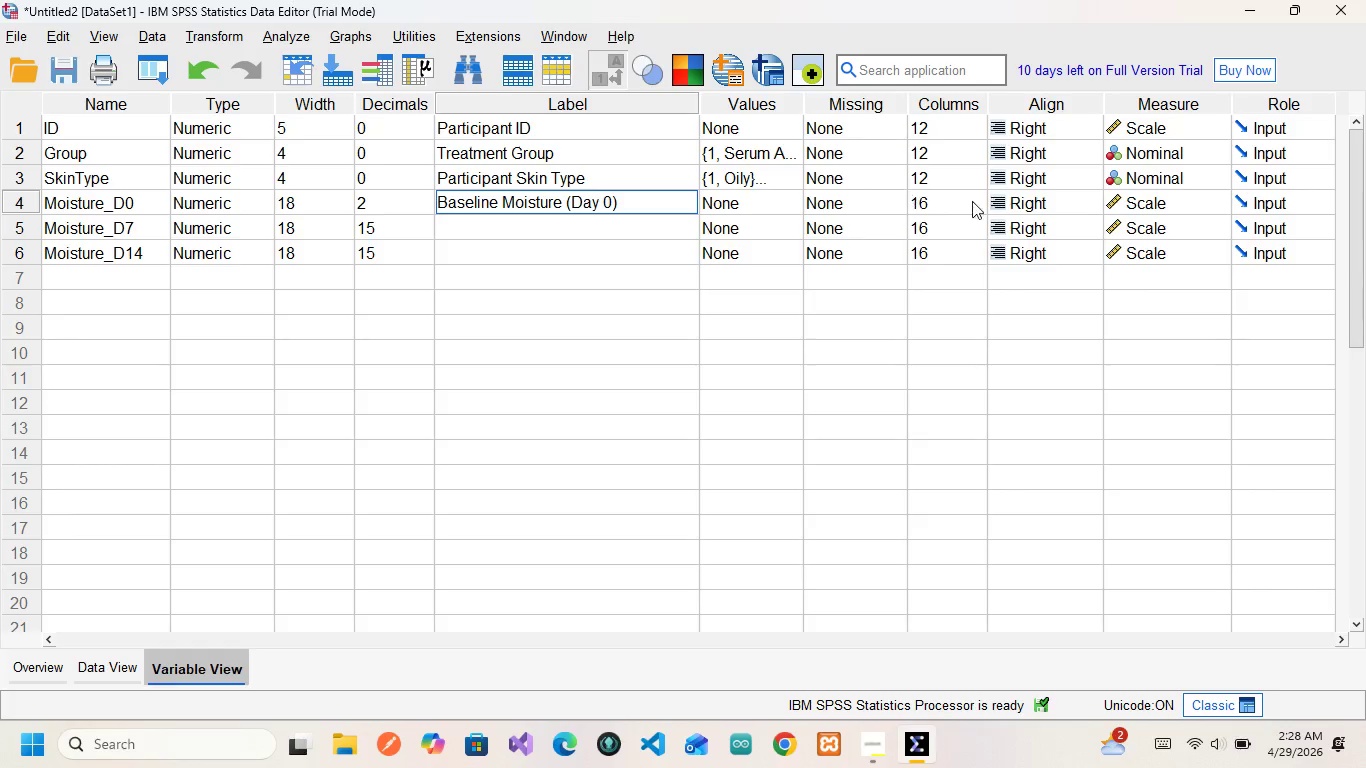 
wait(13.47)
 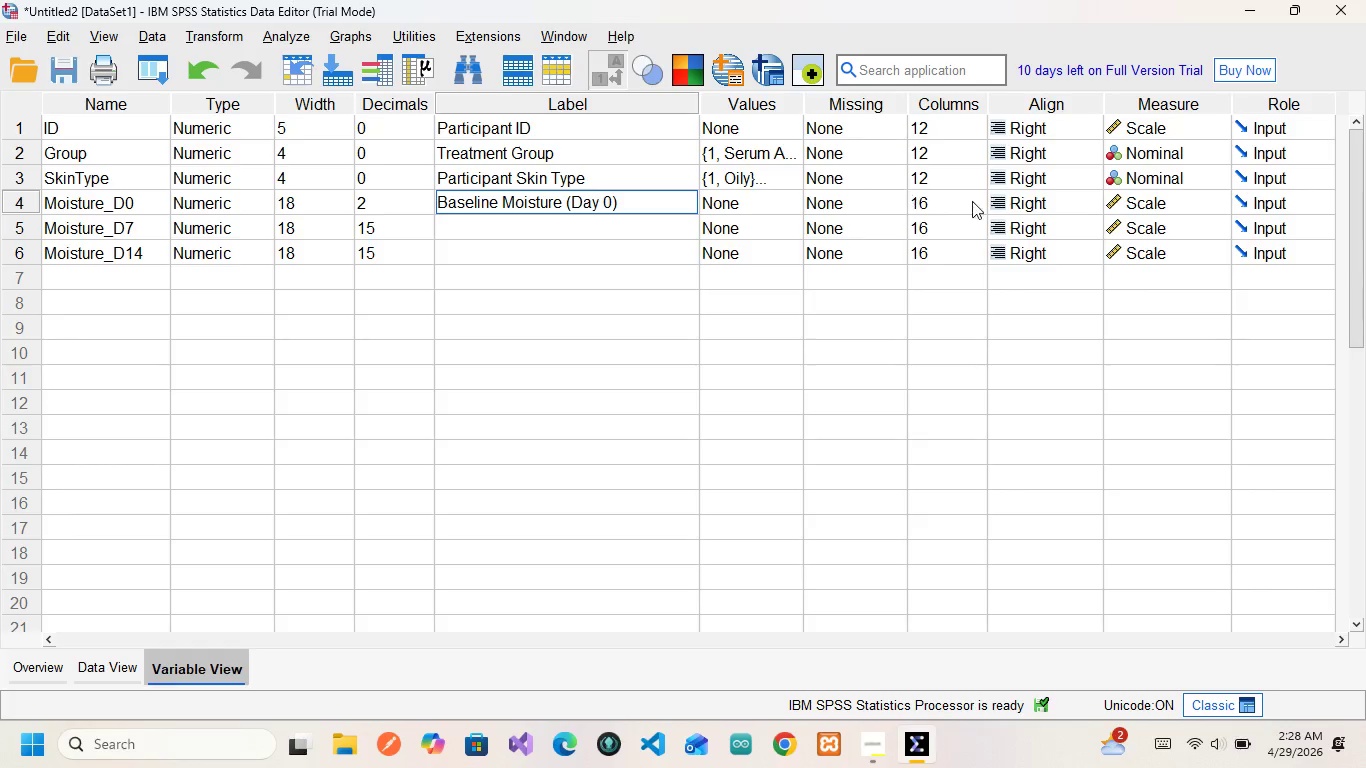 
left_click([91, 225])
 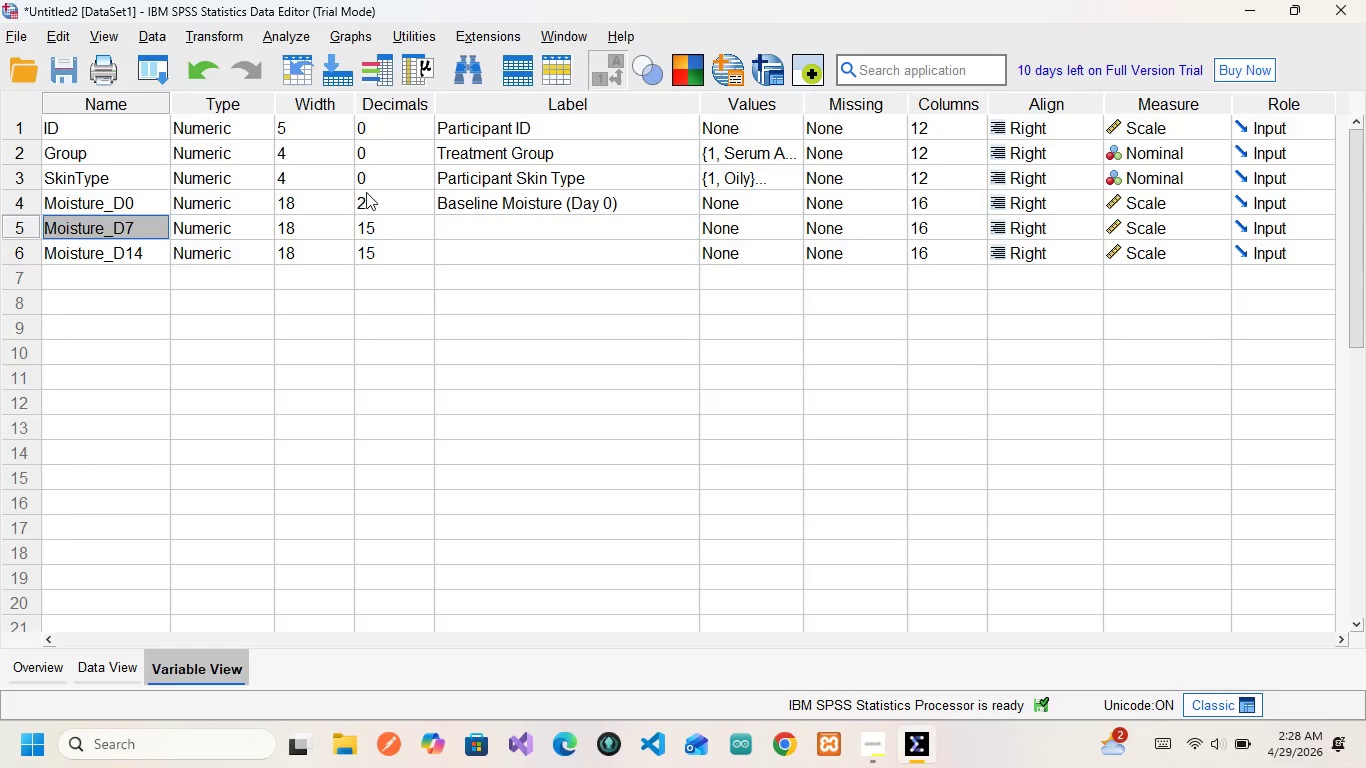 
double_click([371, 226])
 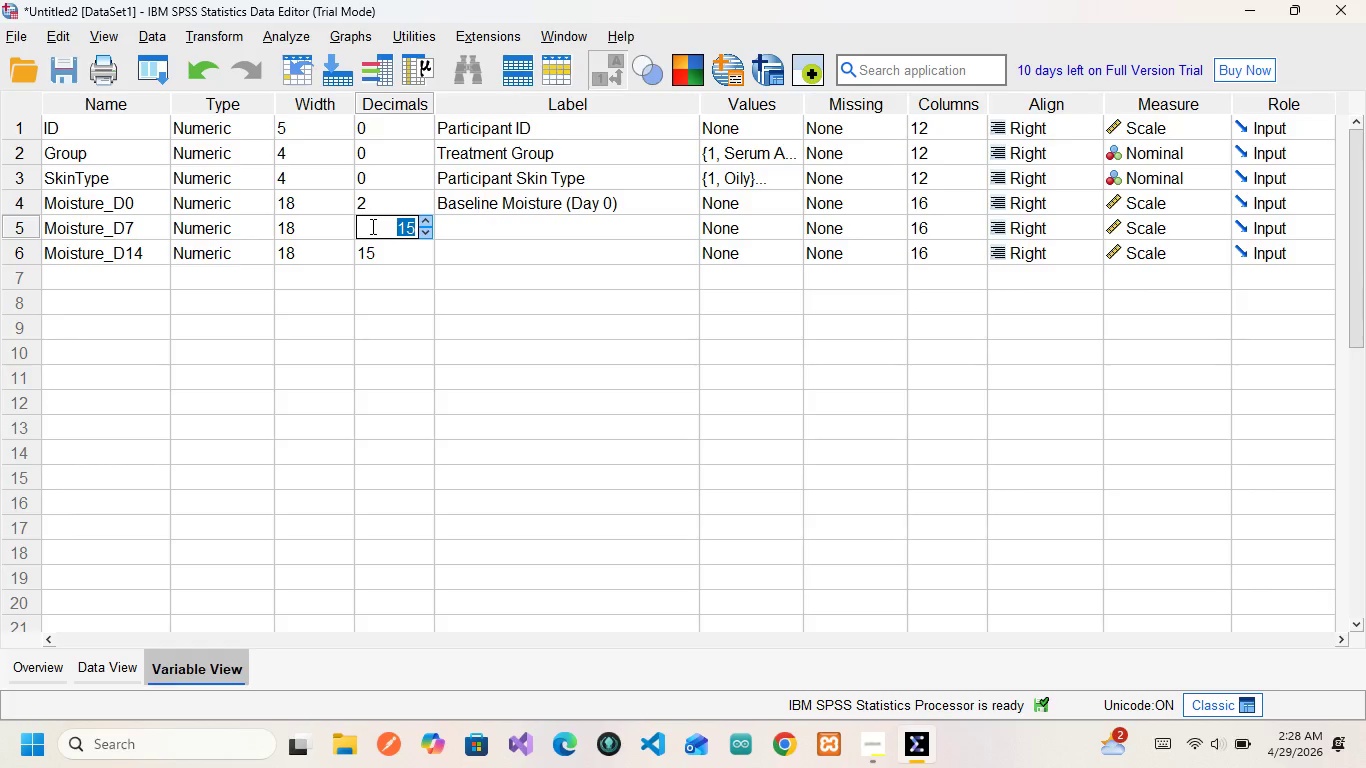 
key(2)
 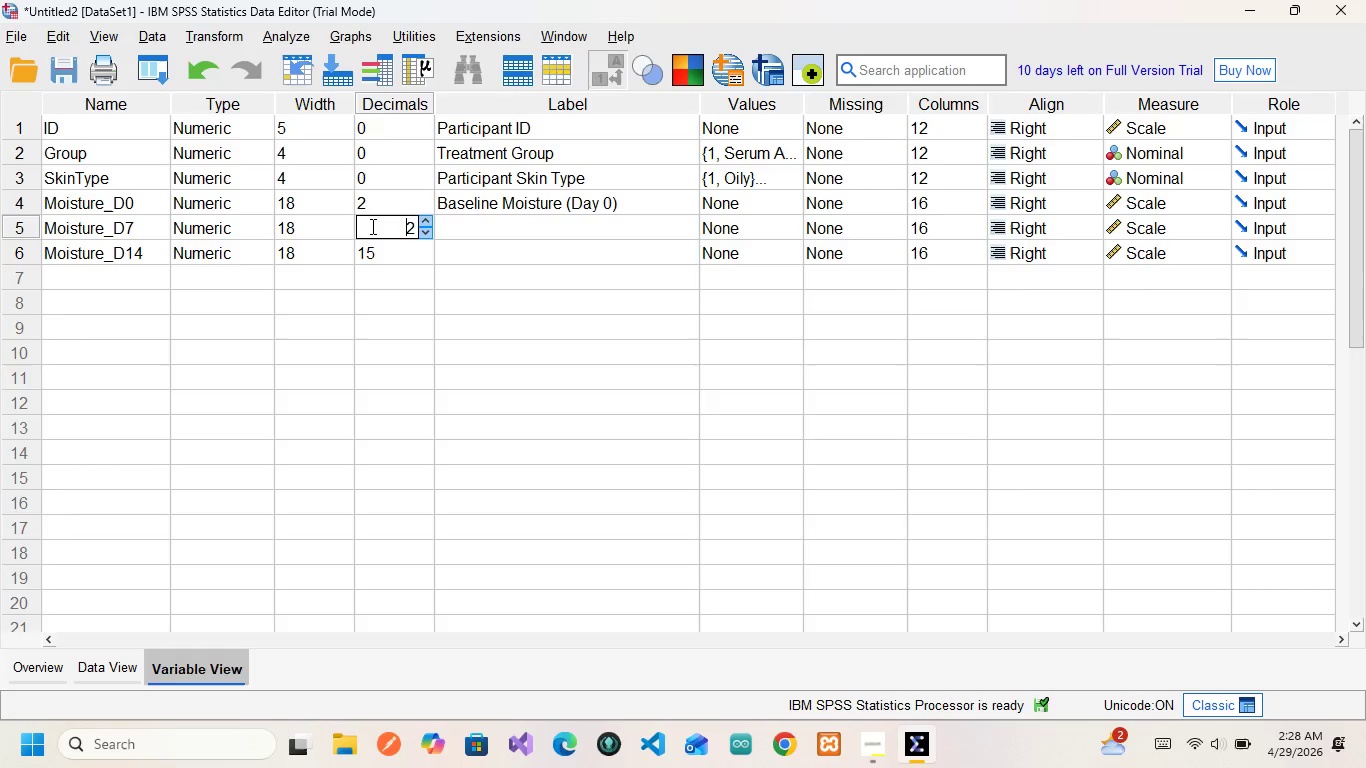 
key(Enter)
 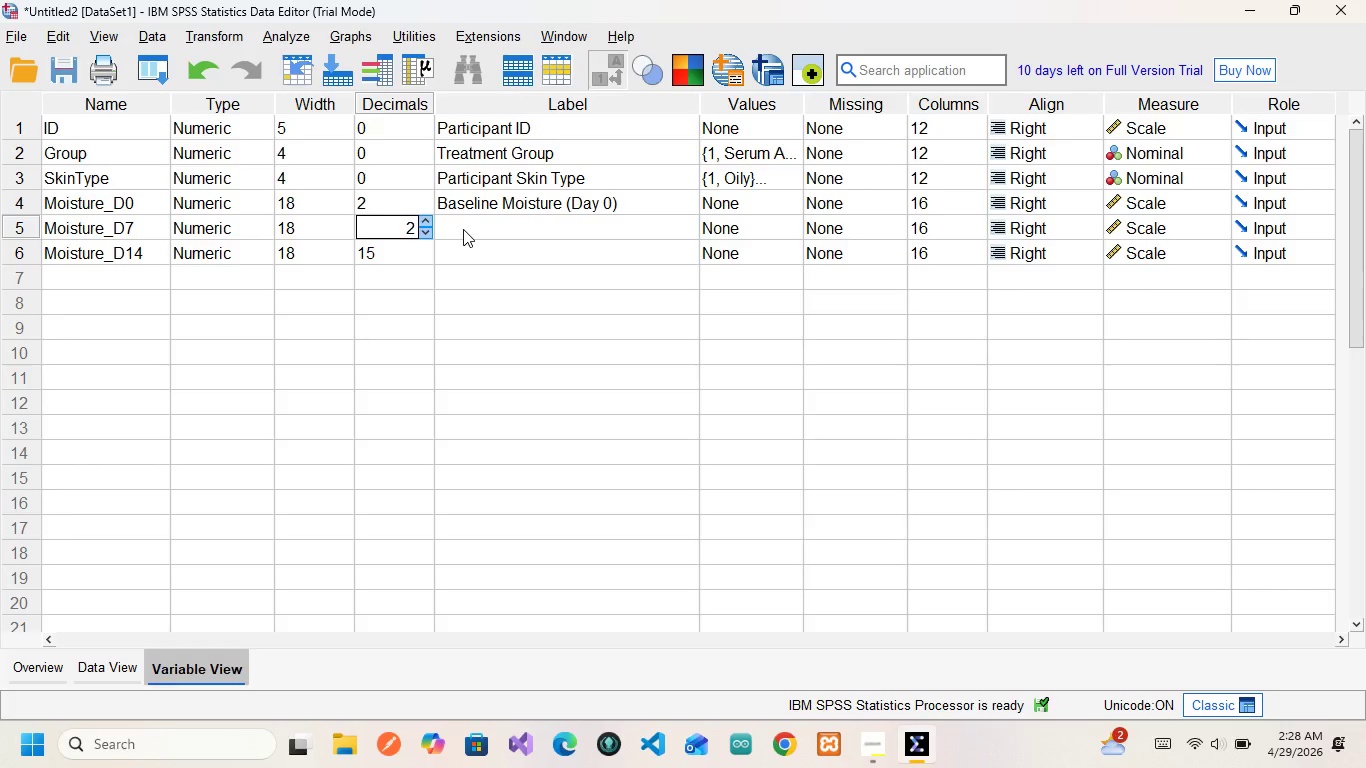 
left_click([463, 229])
 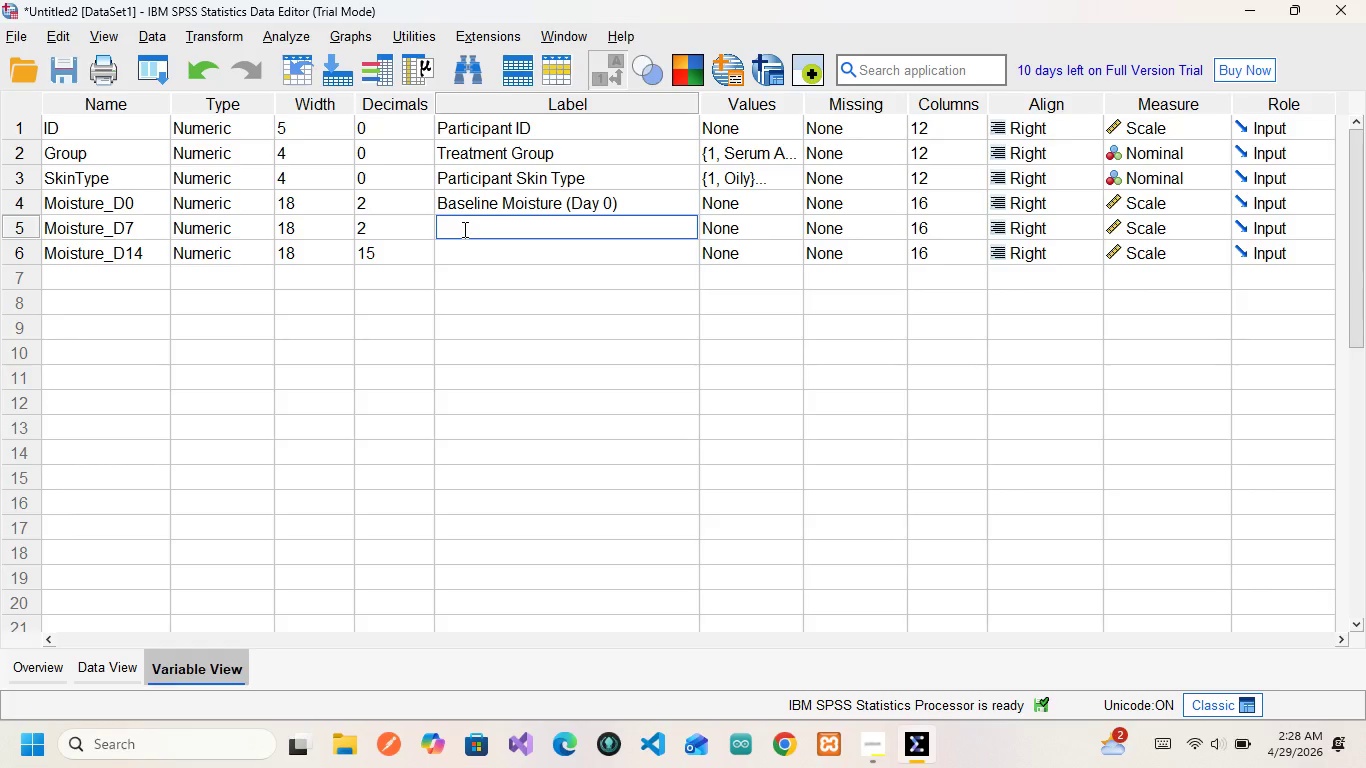 
type(Moistue )
 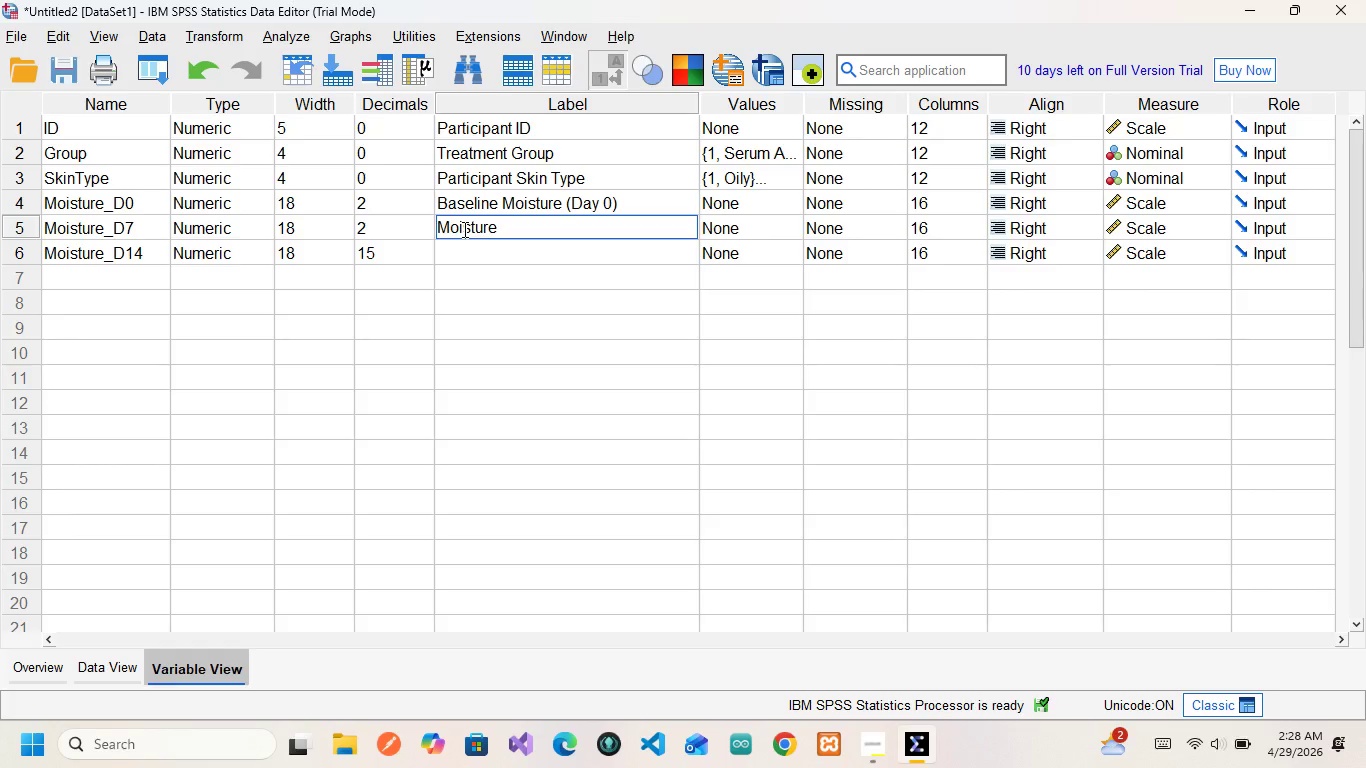 
hold_key(key=R, duration=0.36)
 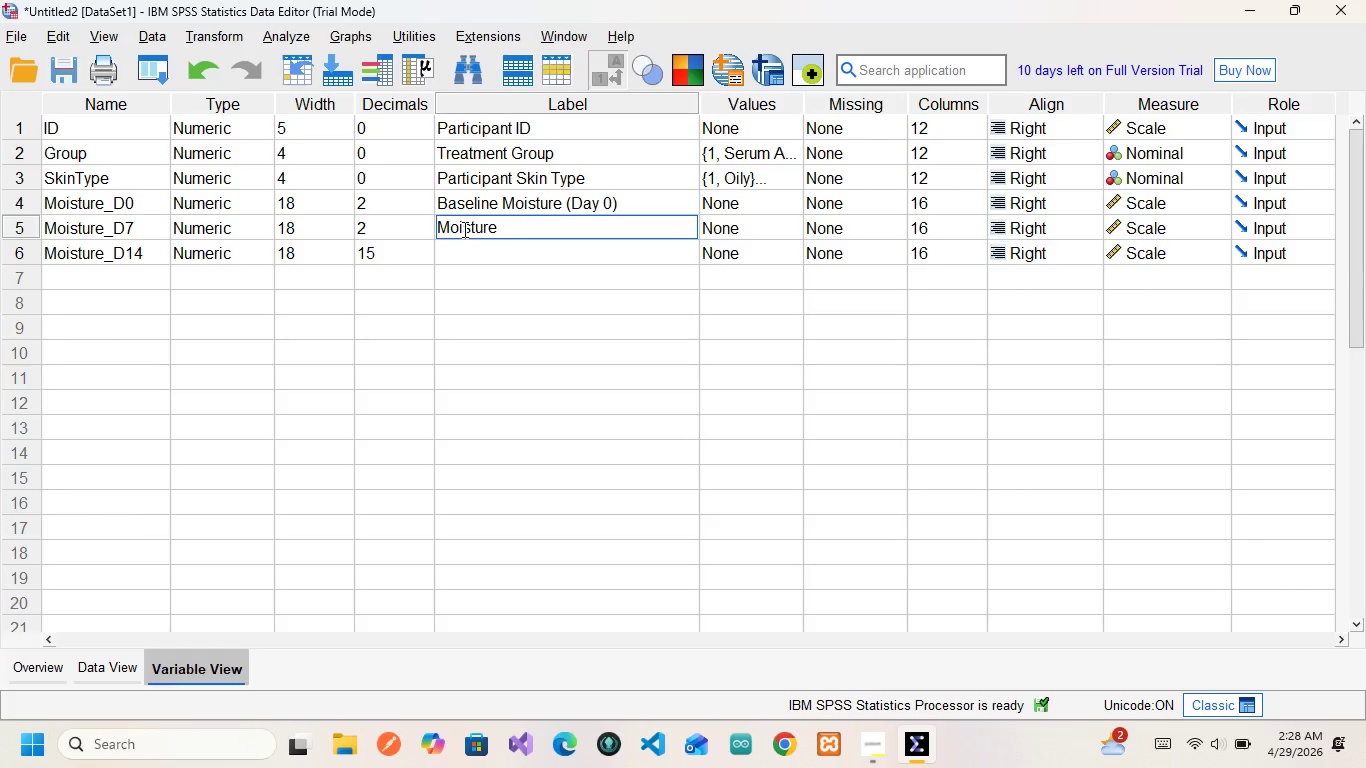 
type(Level )
 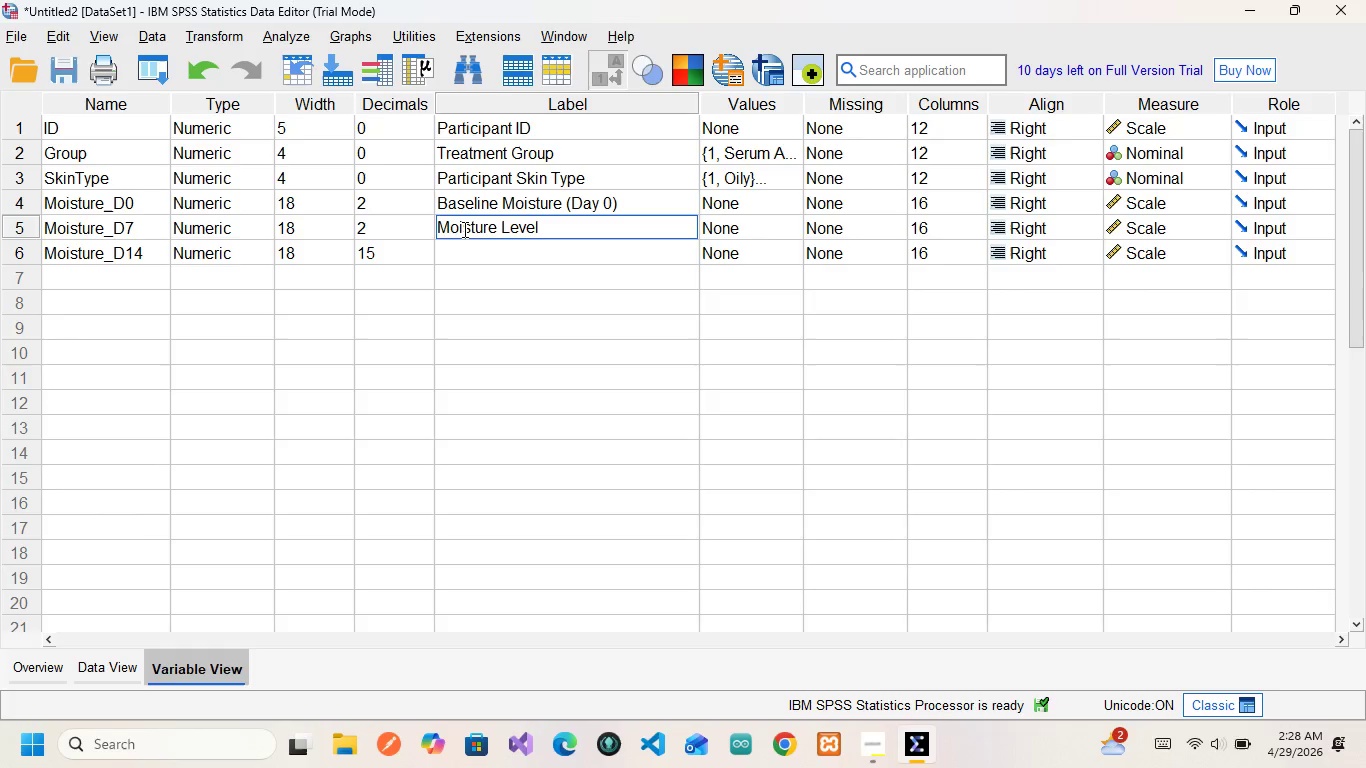 
type(())
 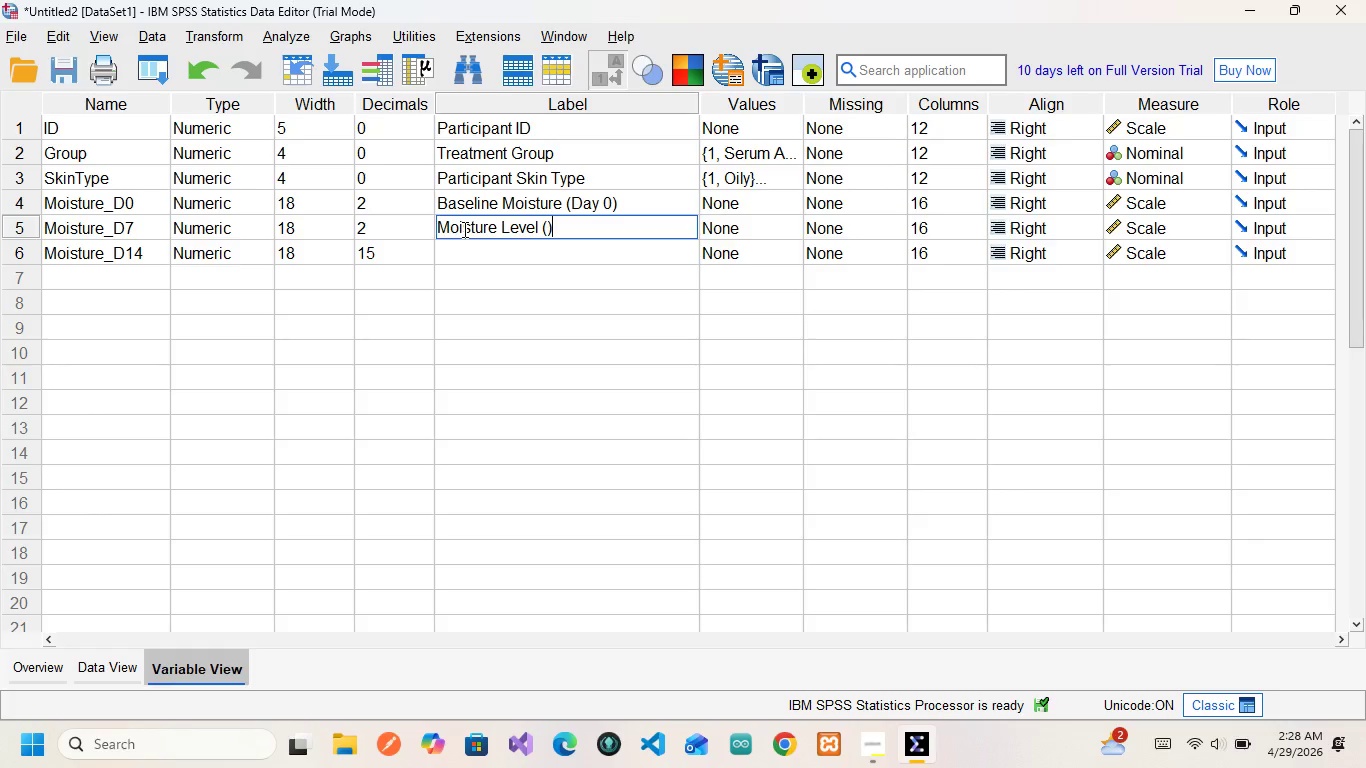 
key(ArrowLeft)
 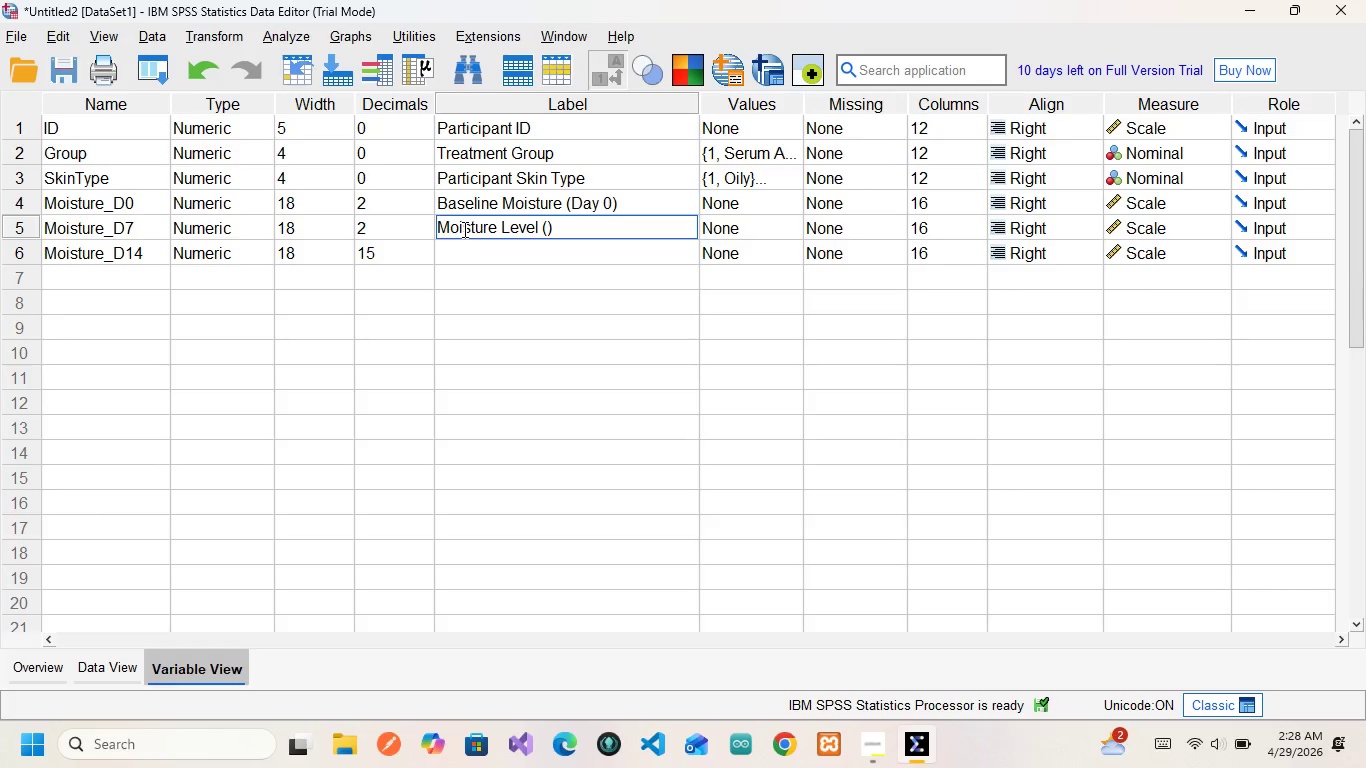 
type(Day 7)
 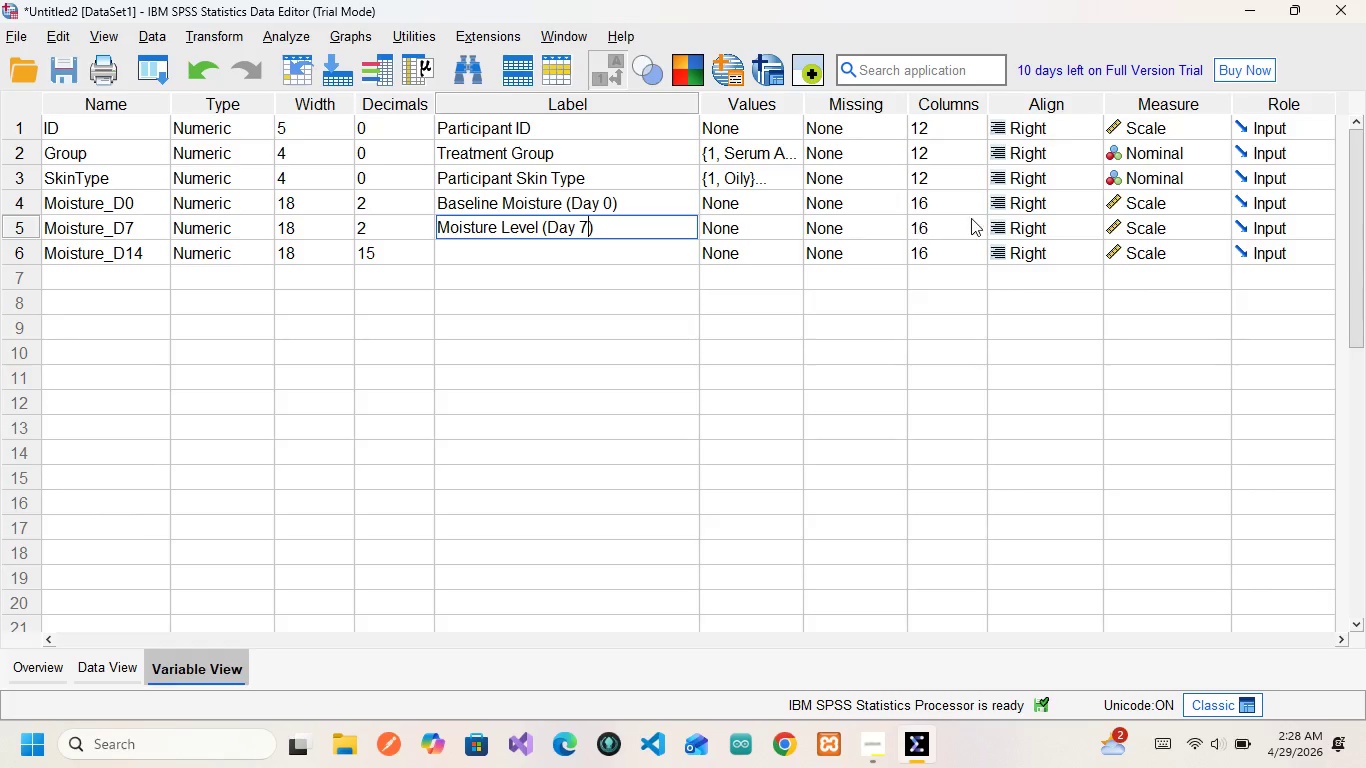 
wait(13.16)
 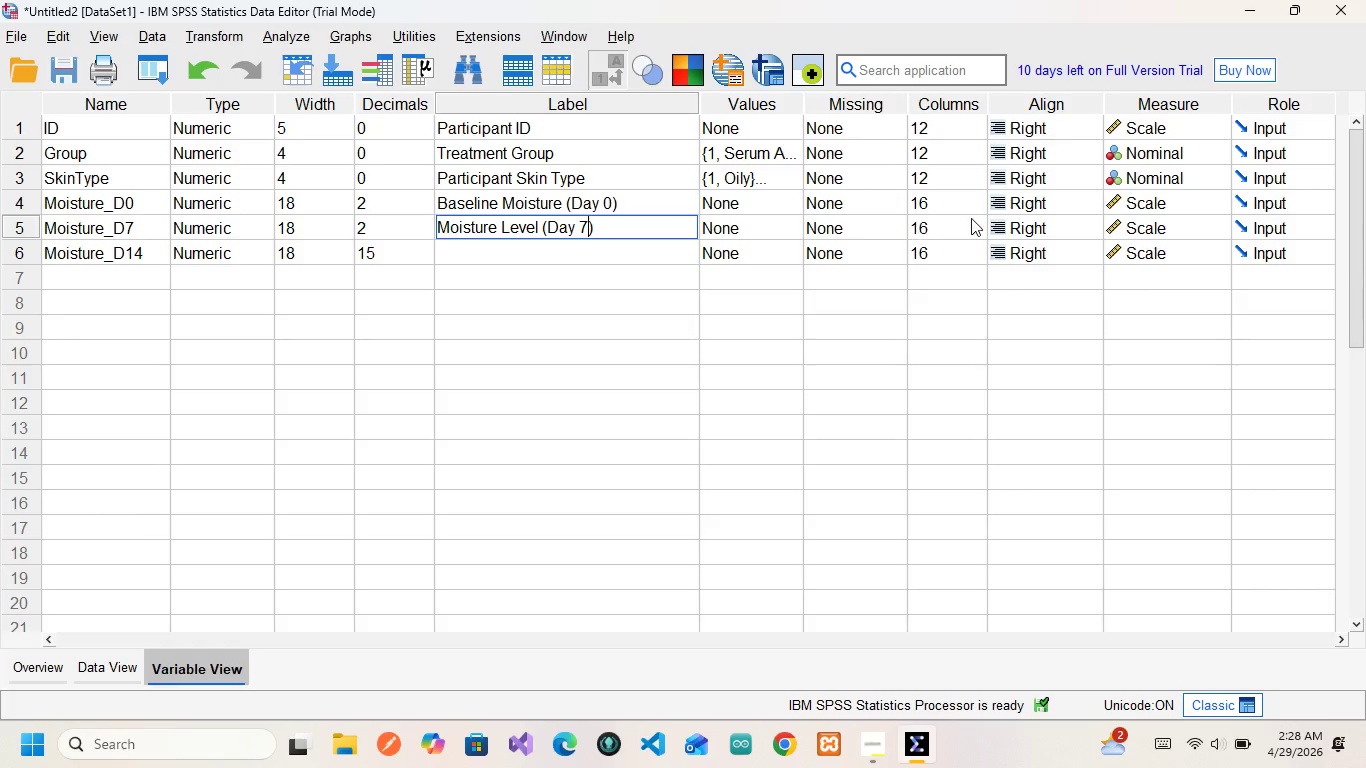 
left_click([137, 243])
 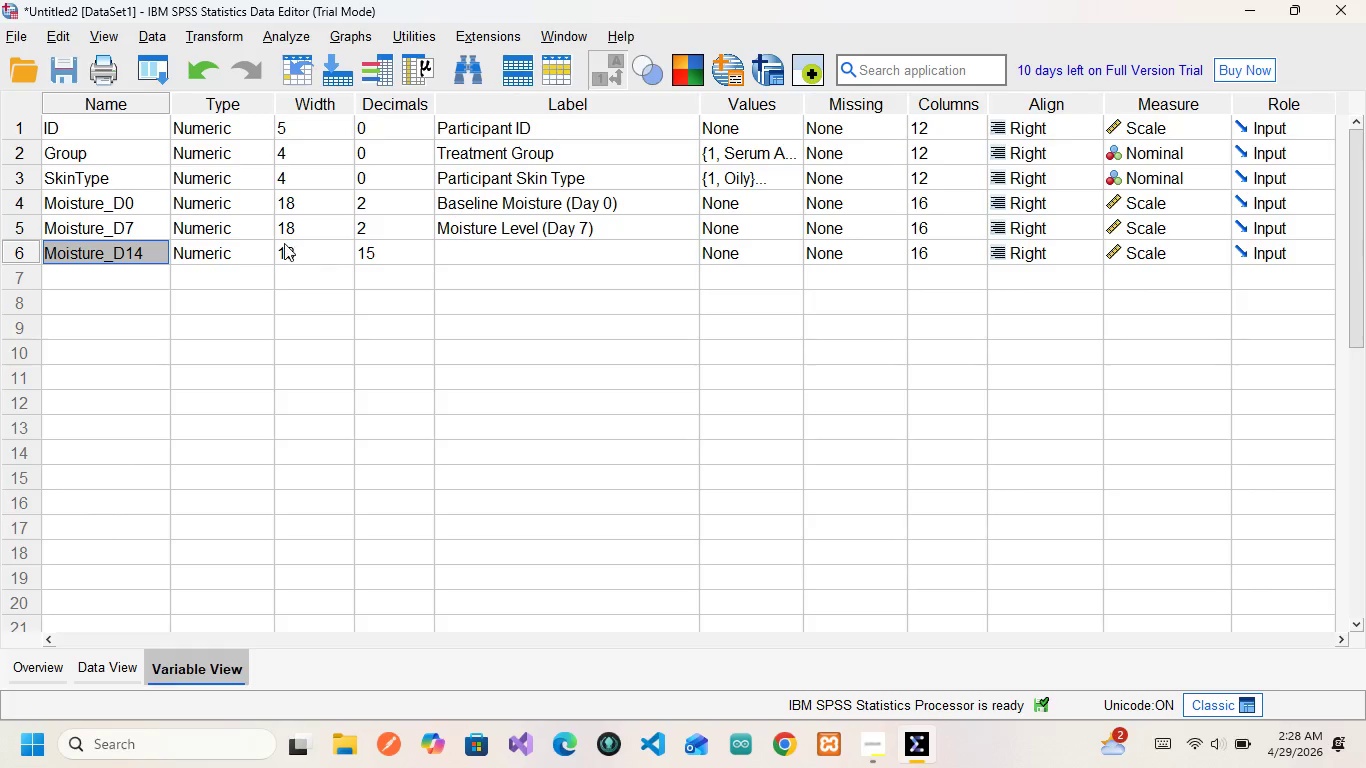 
wait(6.42)
 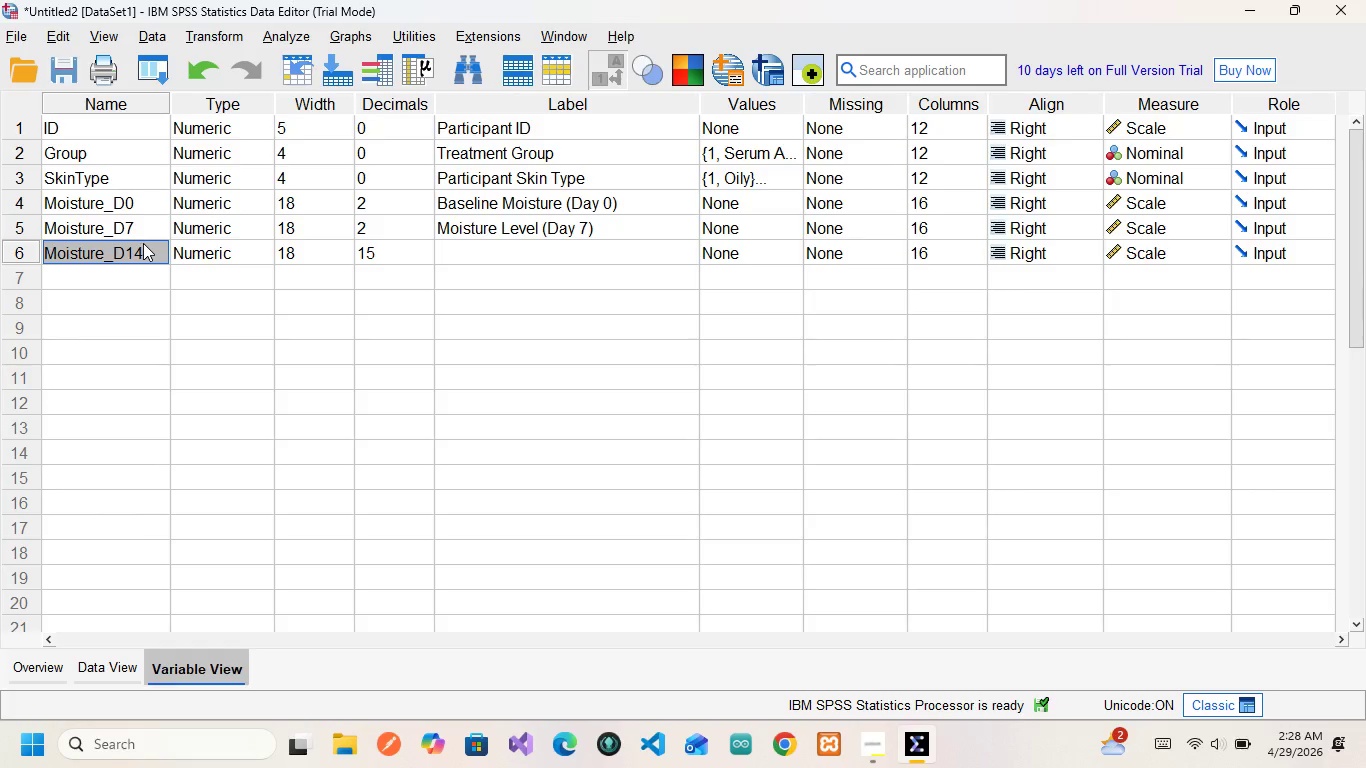 
left_click([389, 253])
 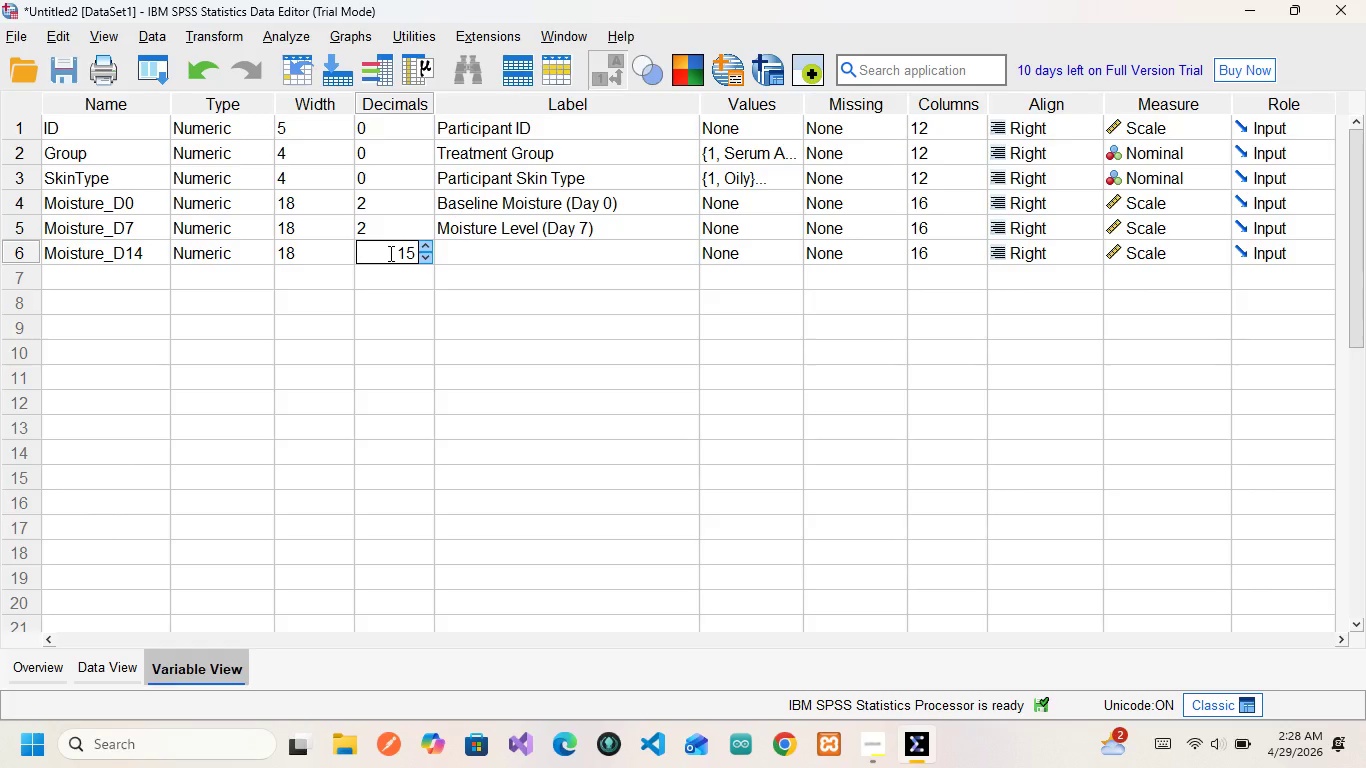 
left_click([389, 253])
 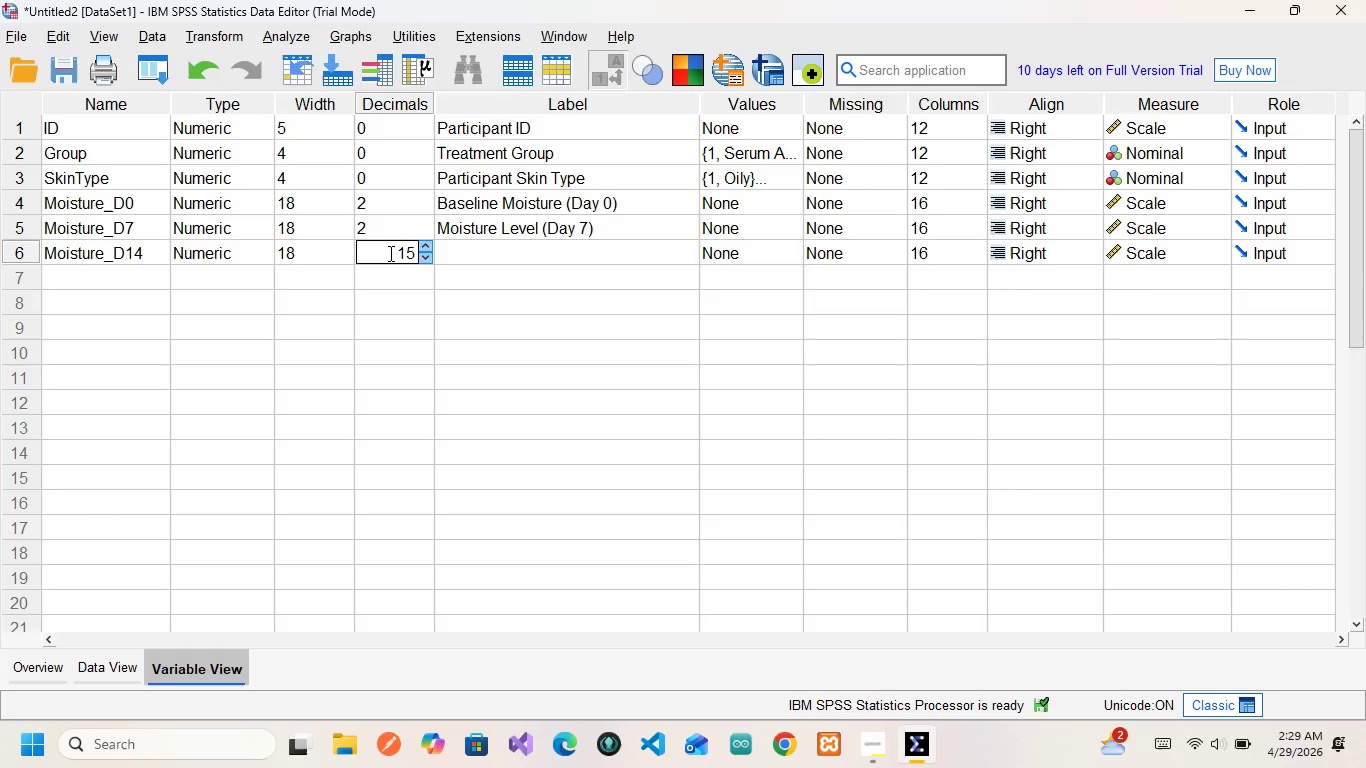 
key(Control+A)
 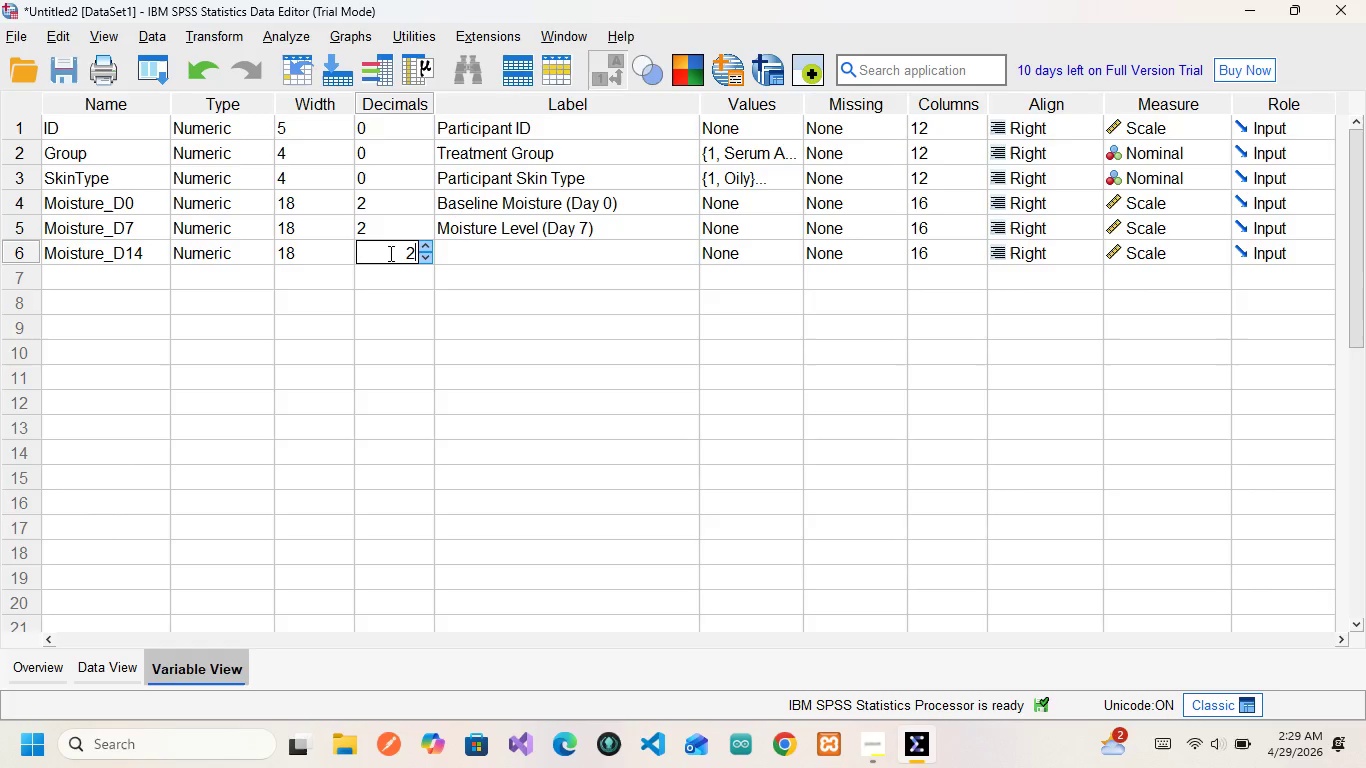 
key(2)
 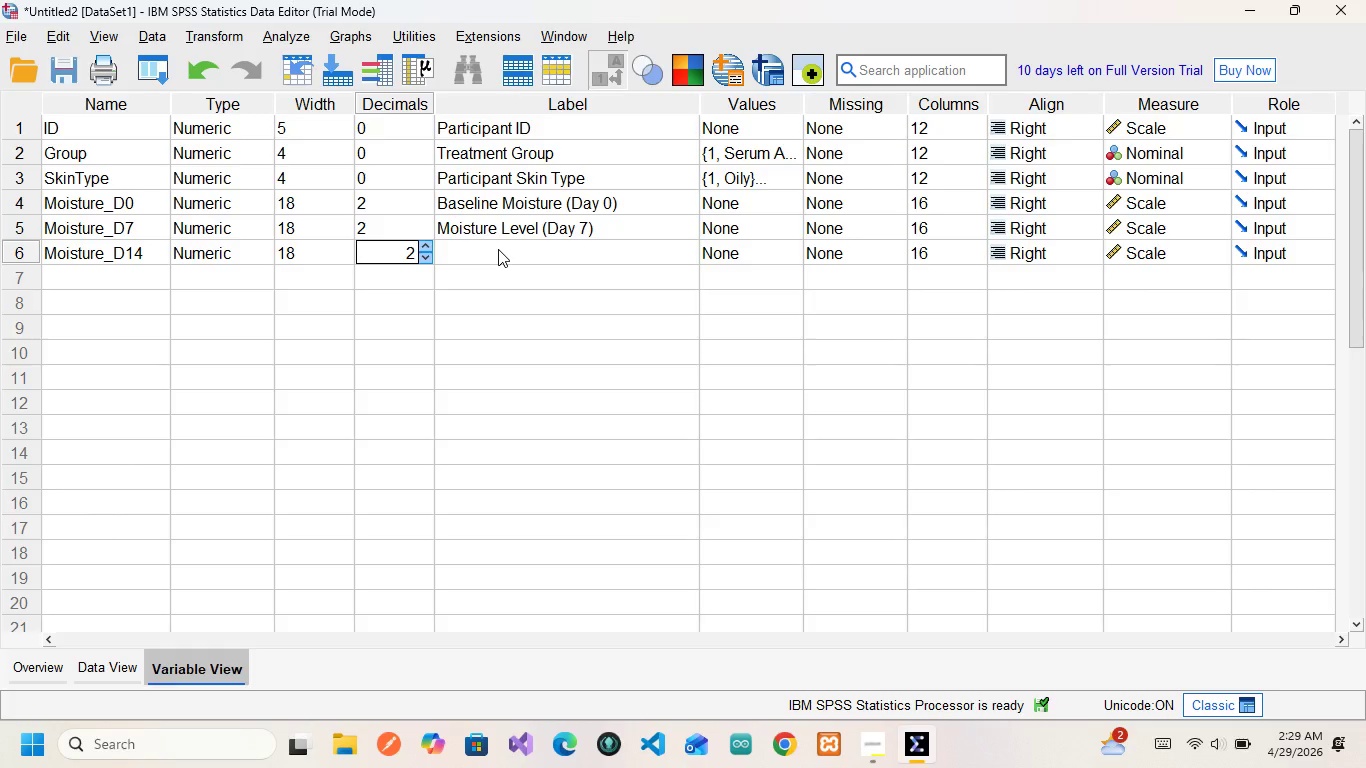 
left_click([498, 249])
 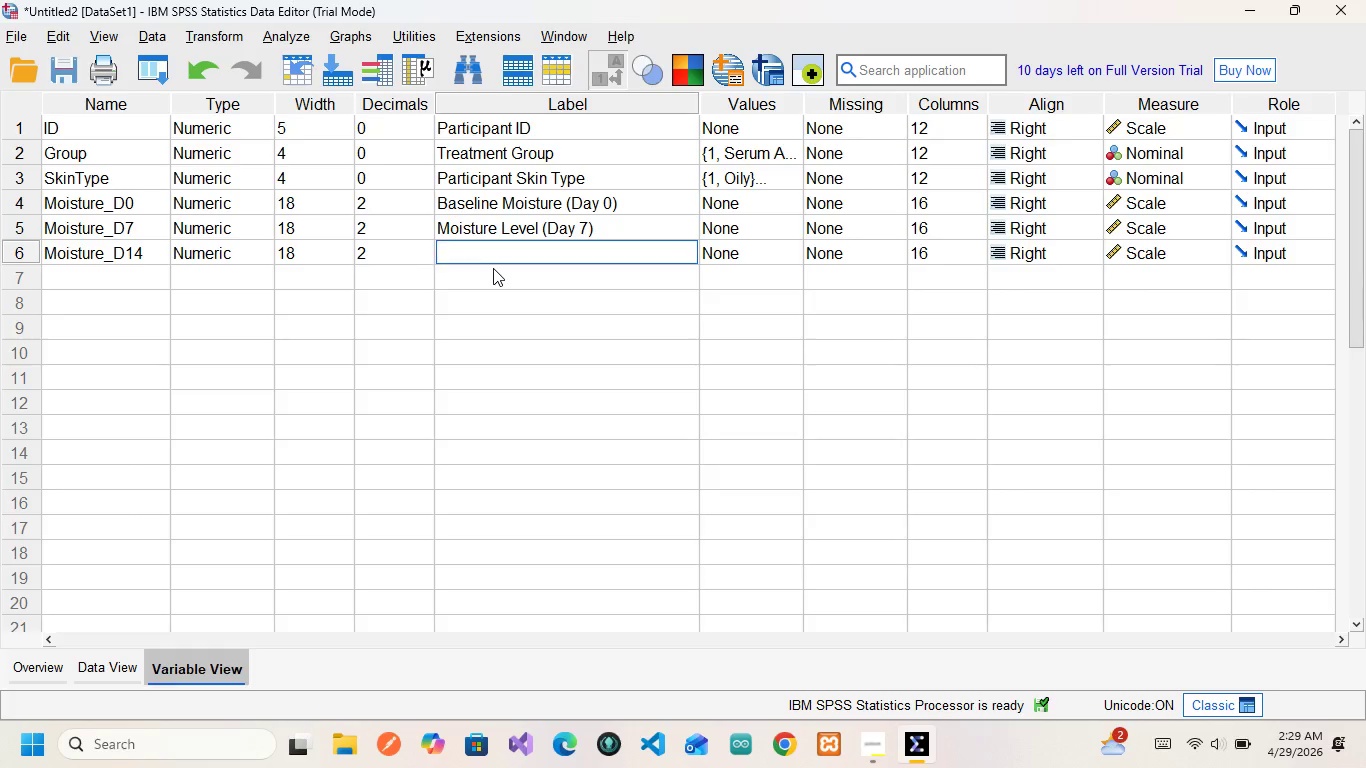 
type(Moisture Level ())
 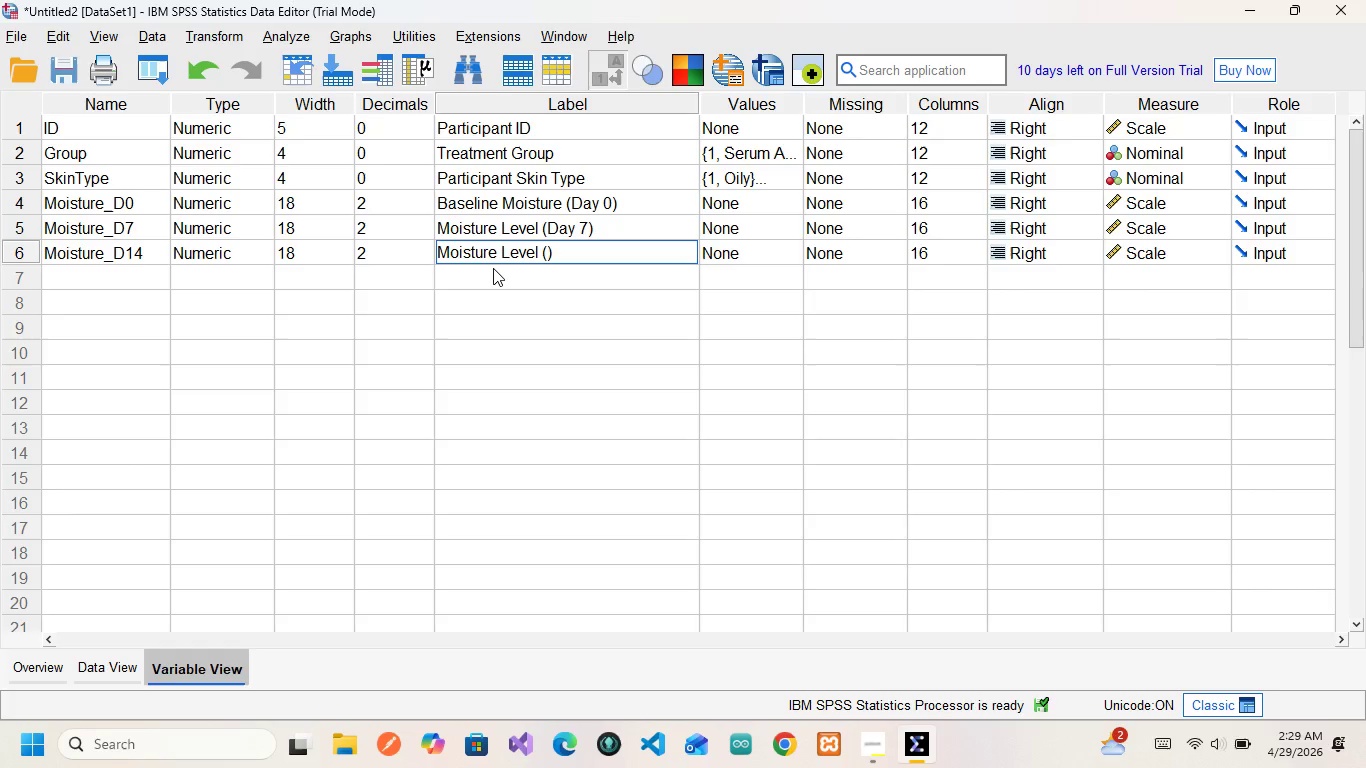 
key(ArrowLeft)
 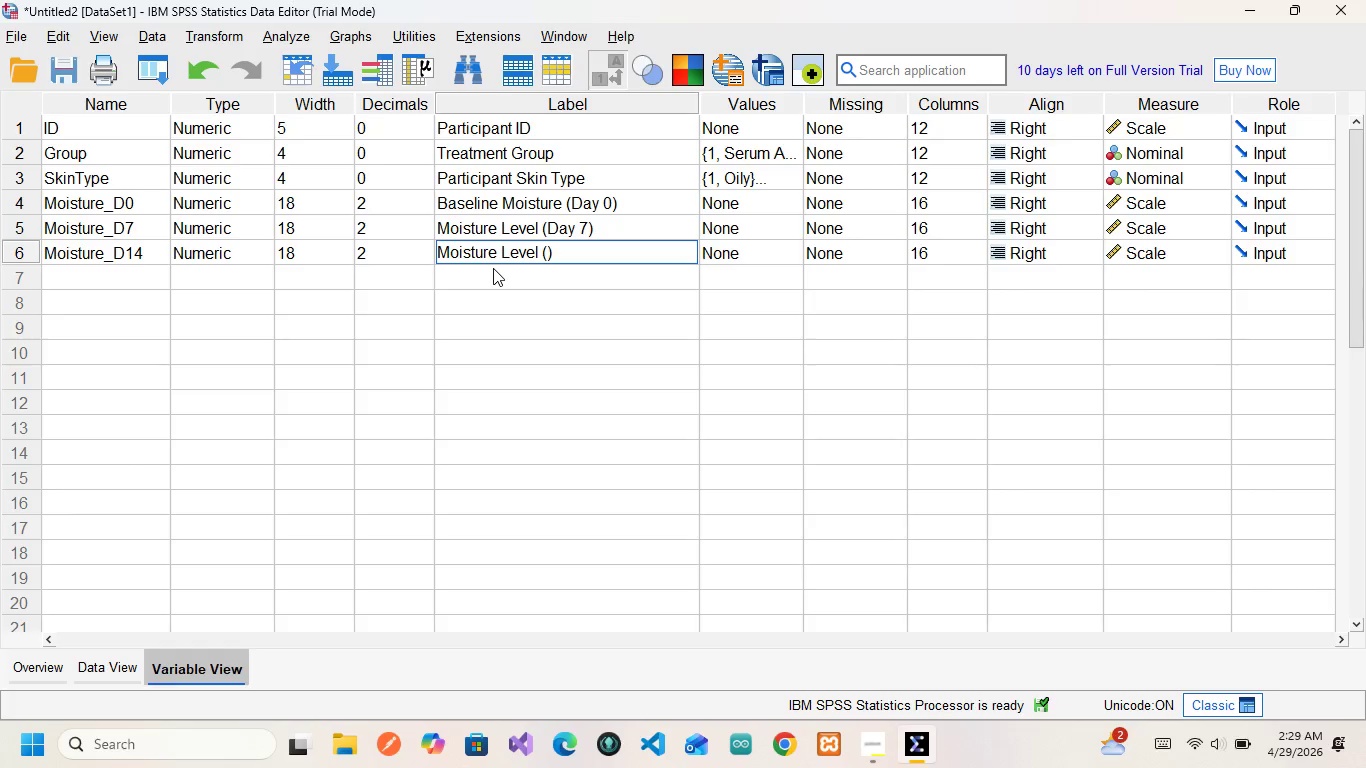 
type(Day 14)
 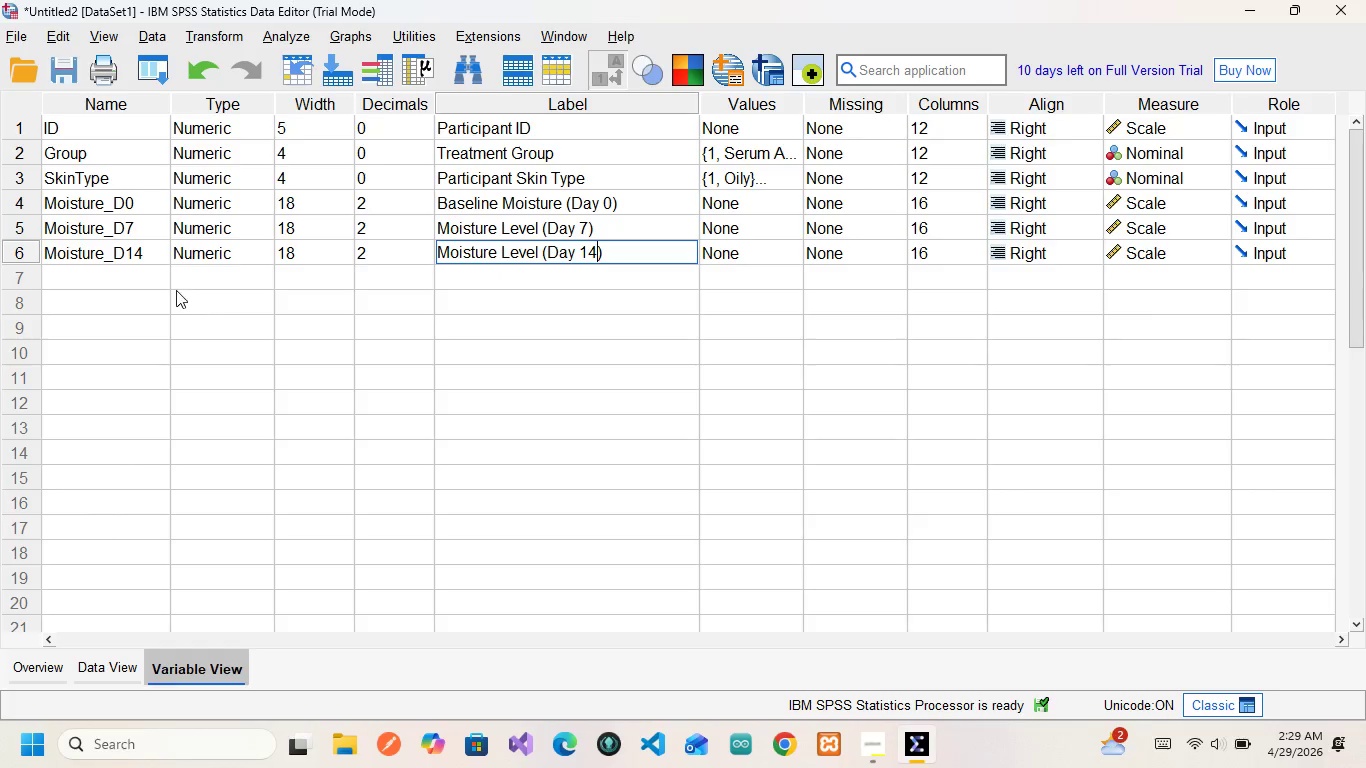 
wait(13.08)
 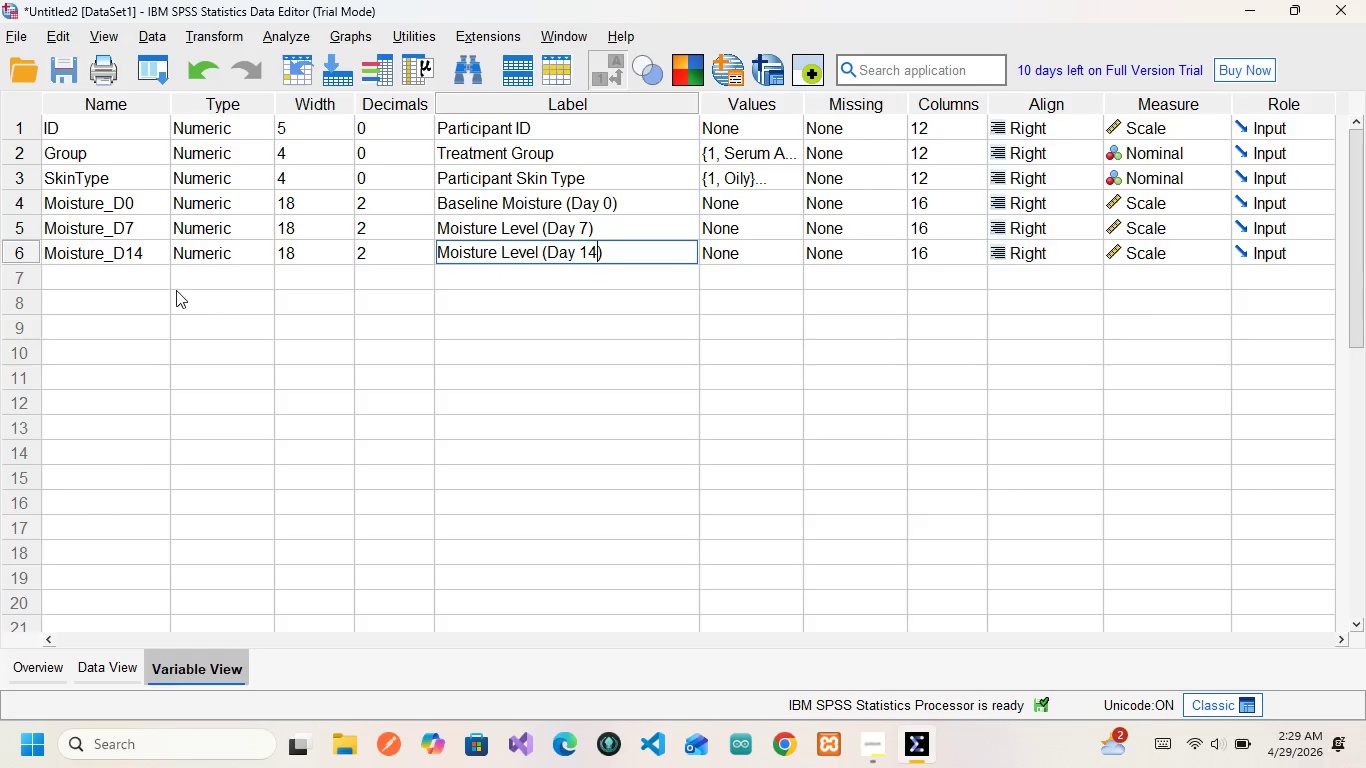 
left_click([87, 673])
 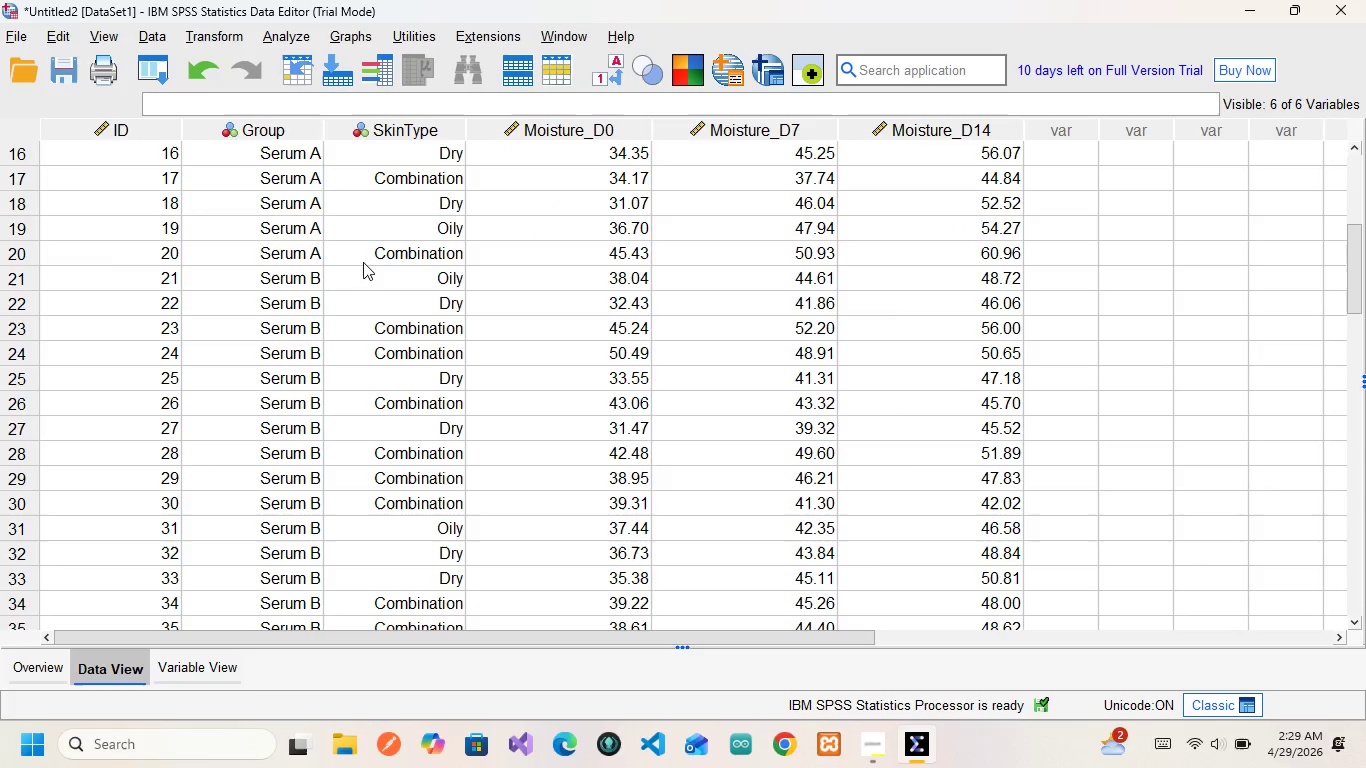 
wait(9.49)
 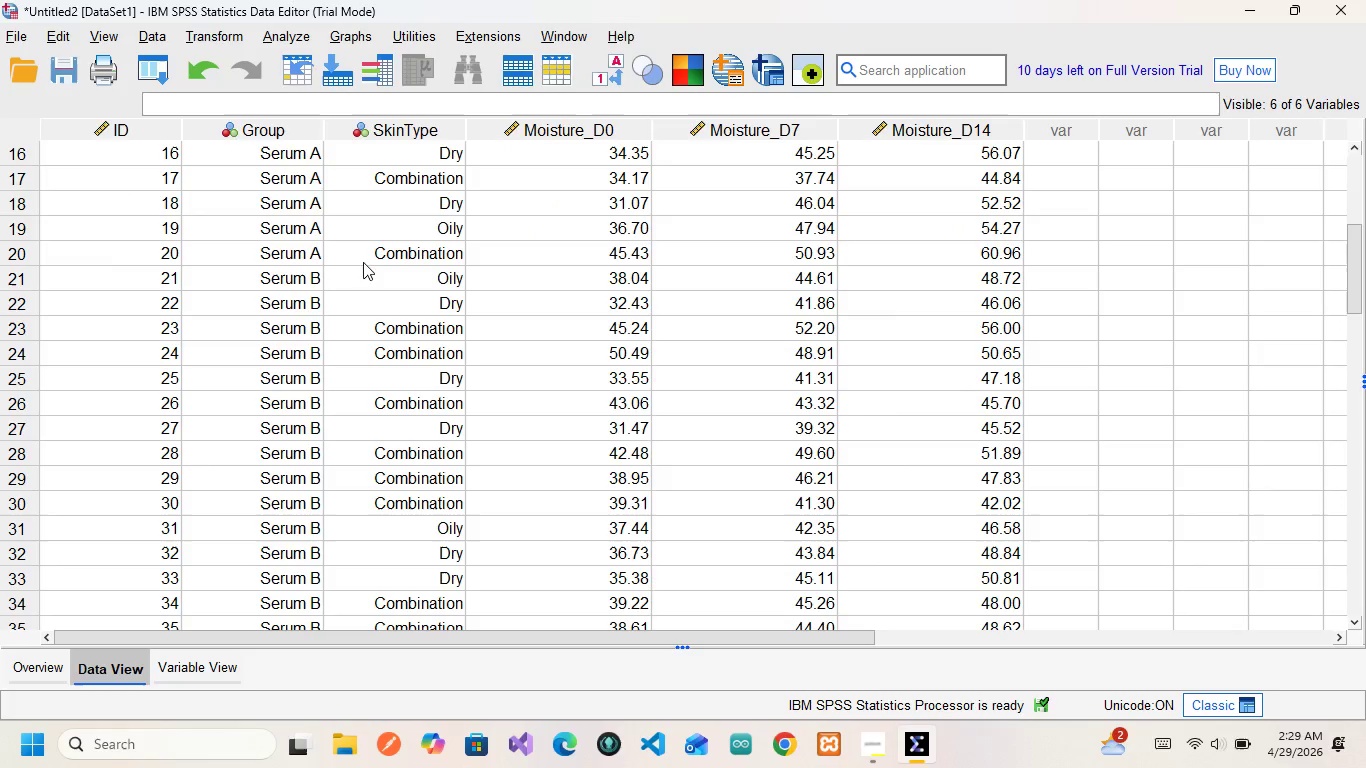 
scroll: coordinate [293, 377], scroll_direction: none, amount: 0.0
 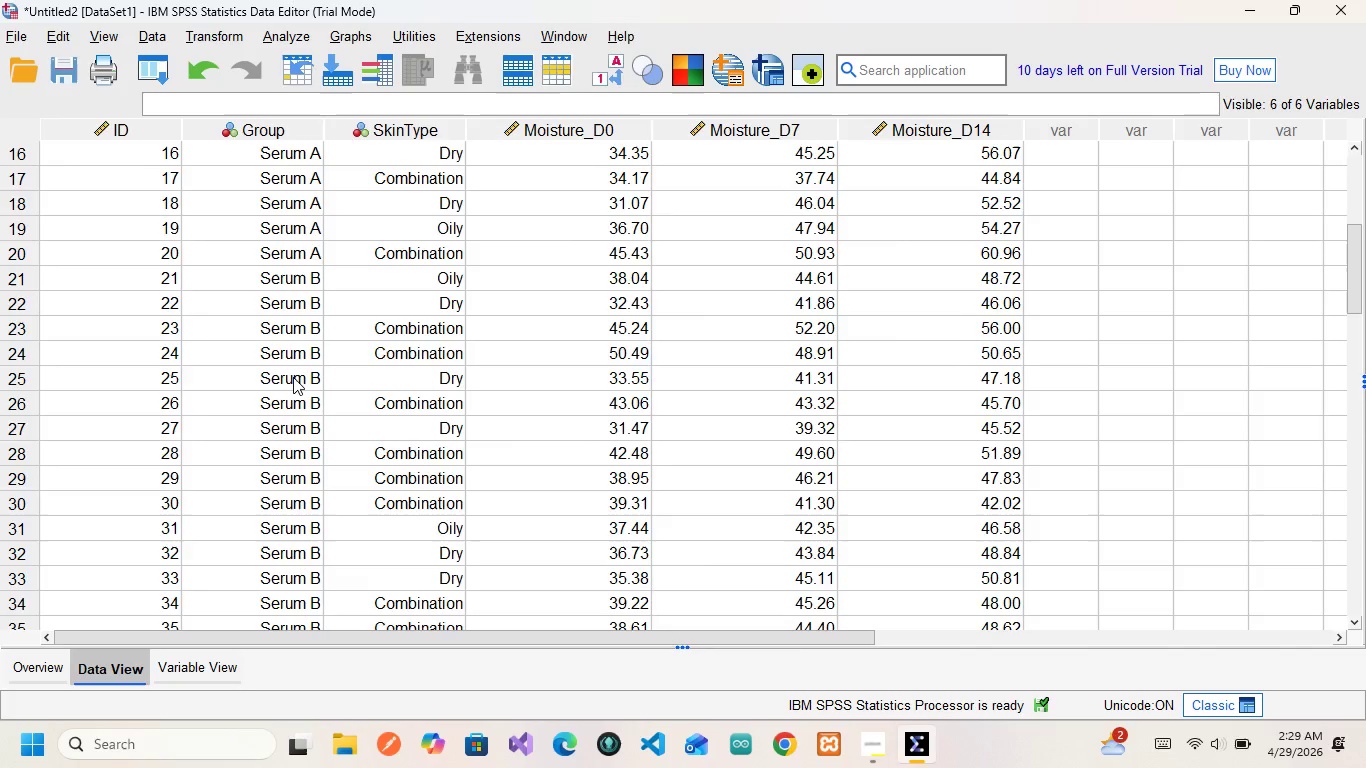 
scroll: coordinate [293, 377], scroll_direction: down, amount: 11.0
 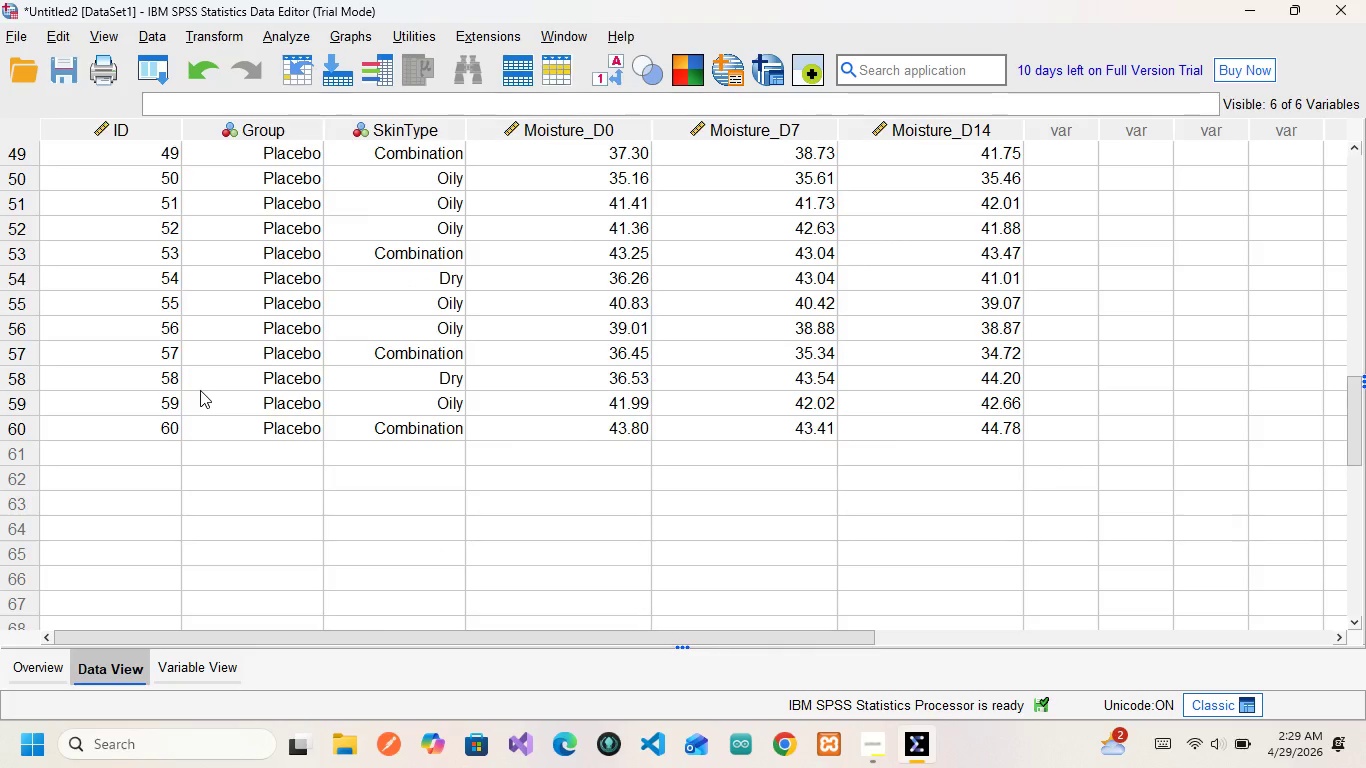 
scroll: coordinate [200, 390], scroll_direction: up, amount: 15.0
 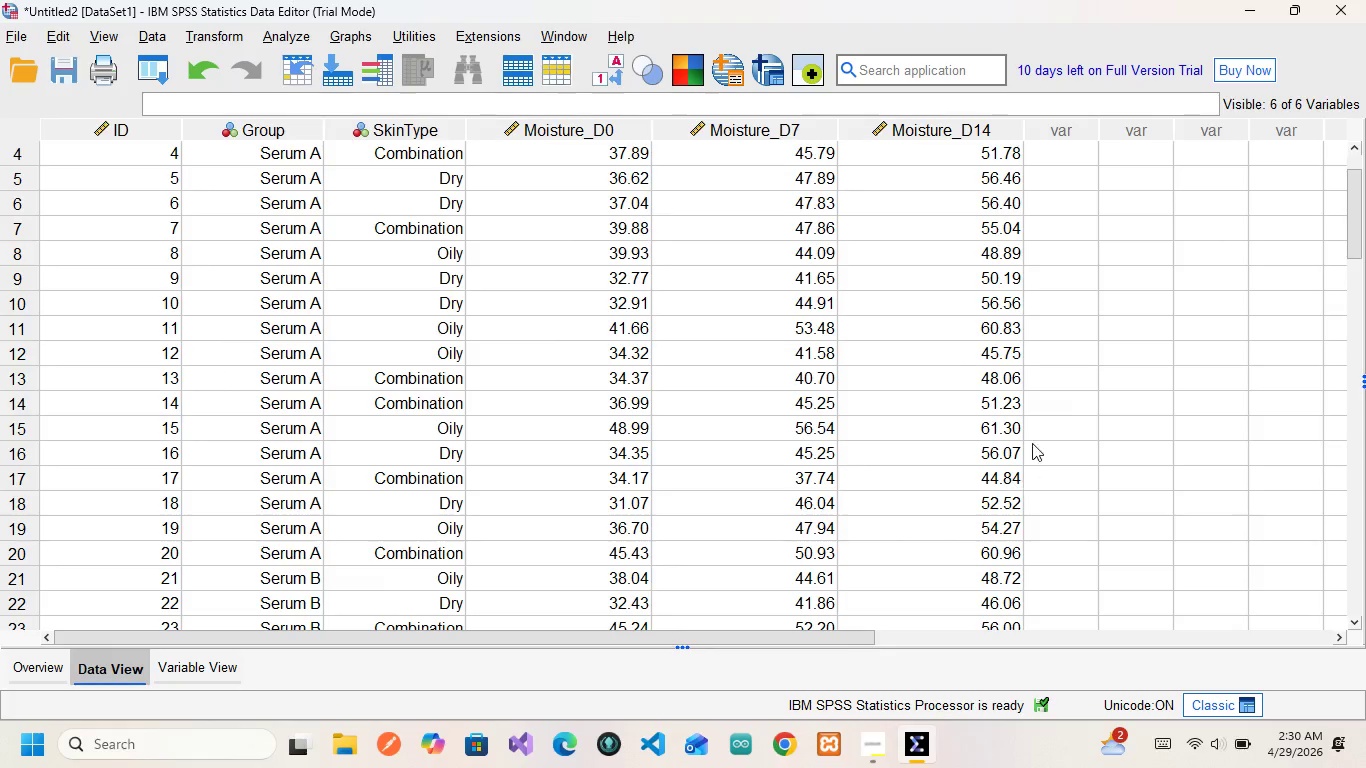 
wait(7.07)
 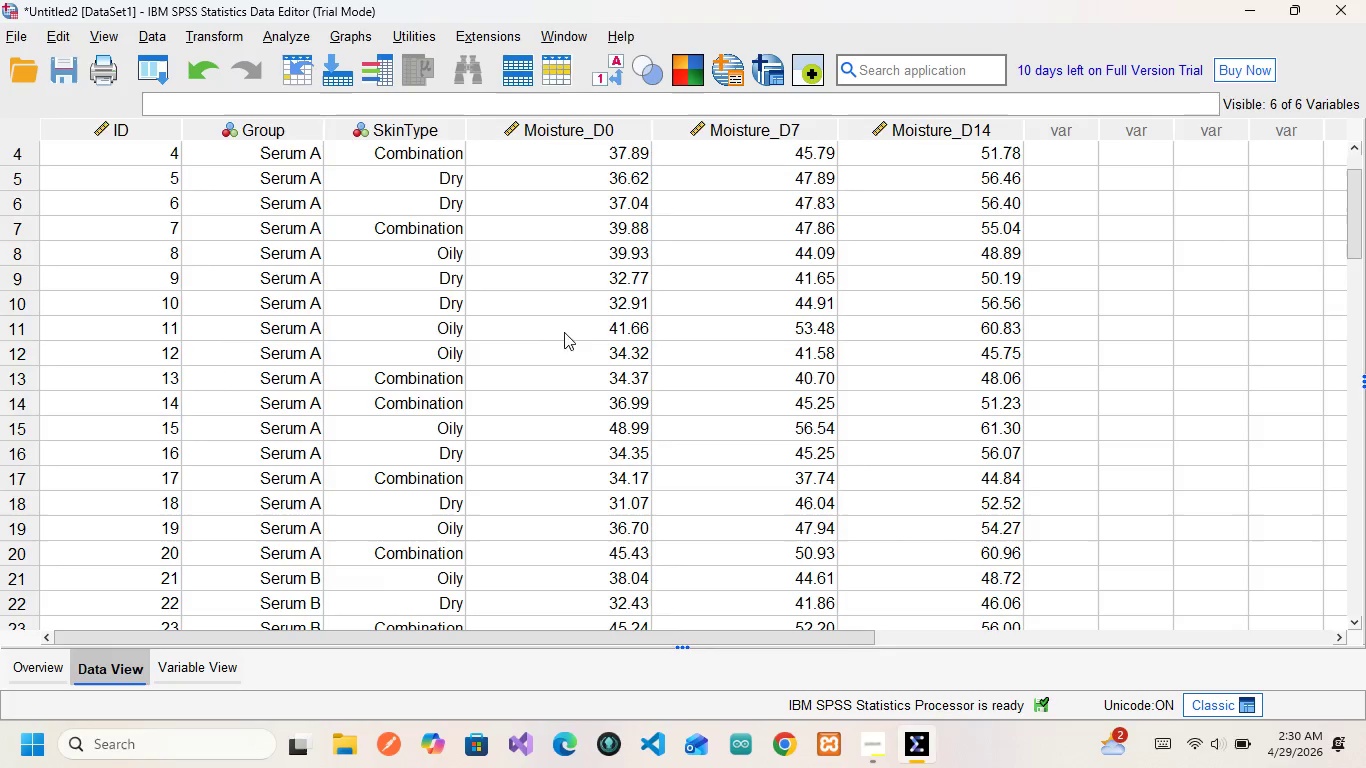 
mouse_move([125, 125])
 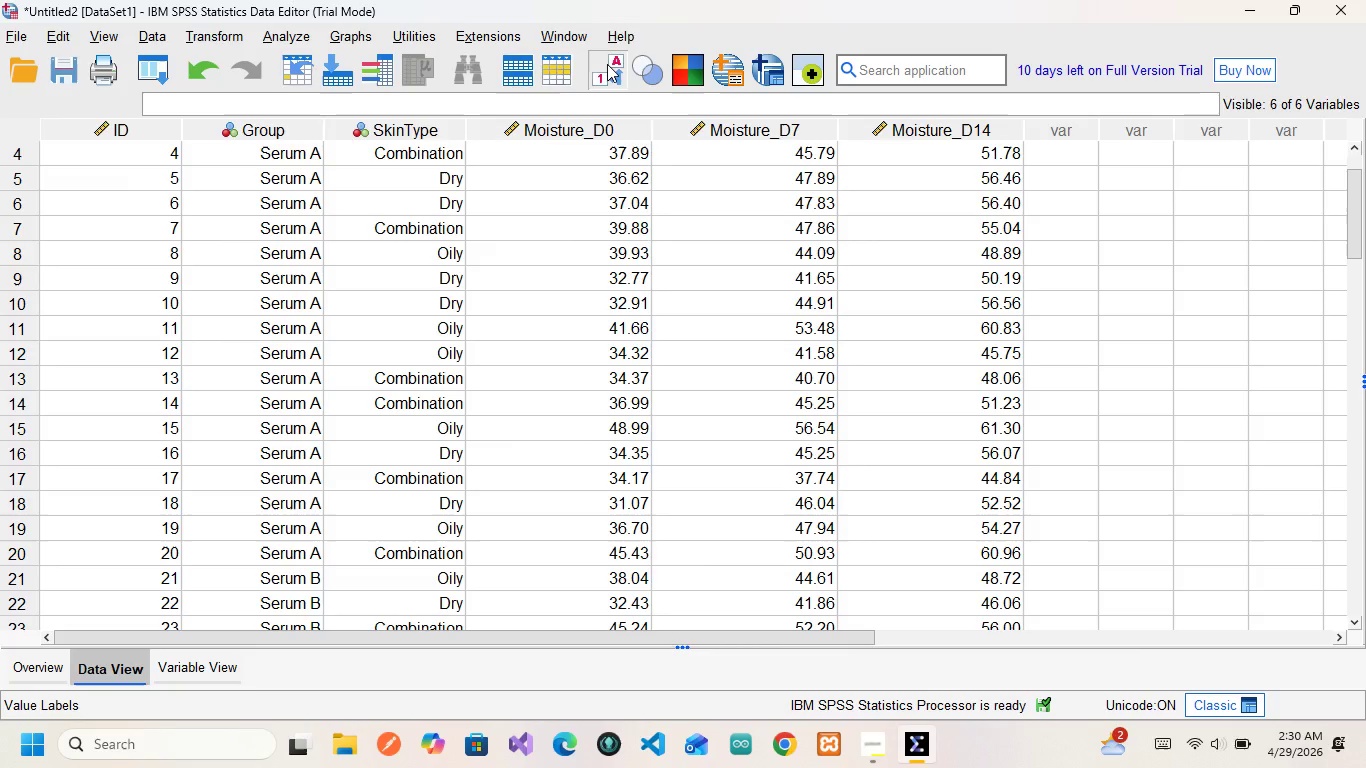 
left_click([607, 64])
 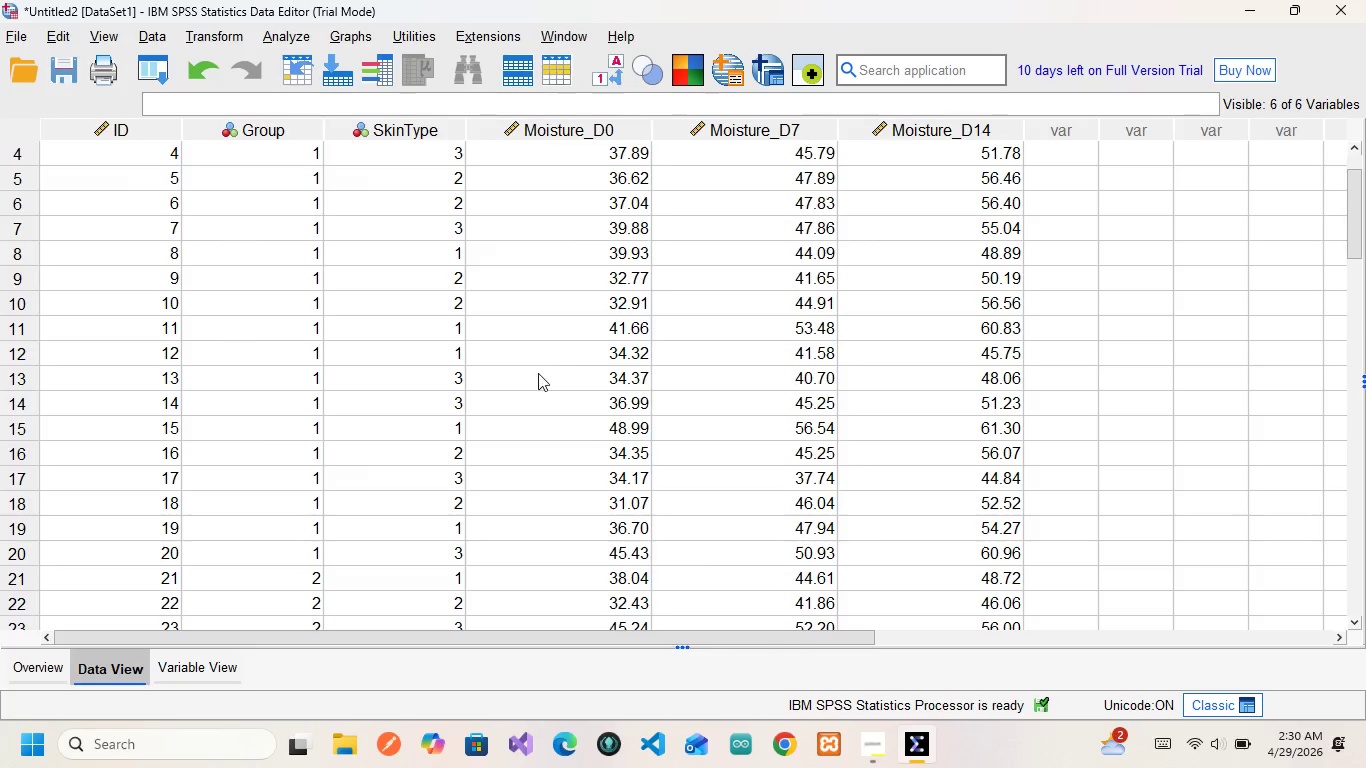 
wait(27.52)
 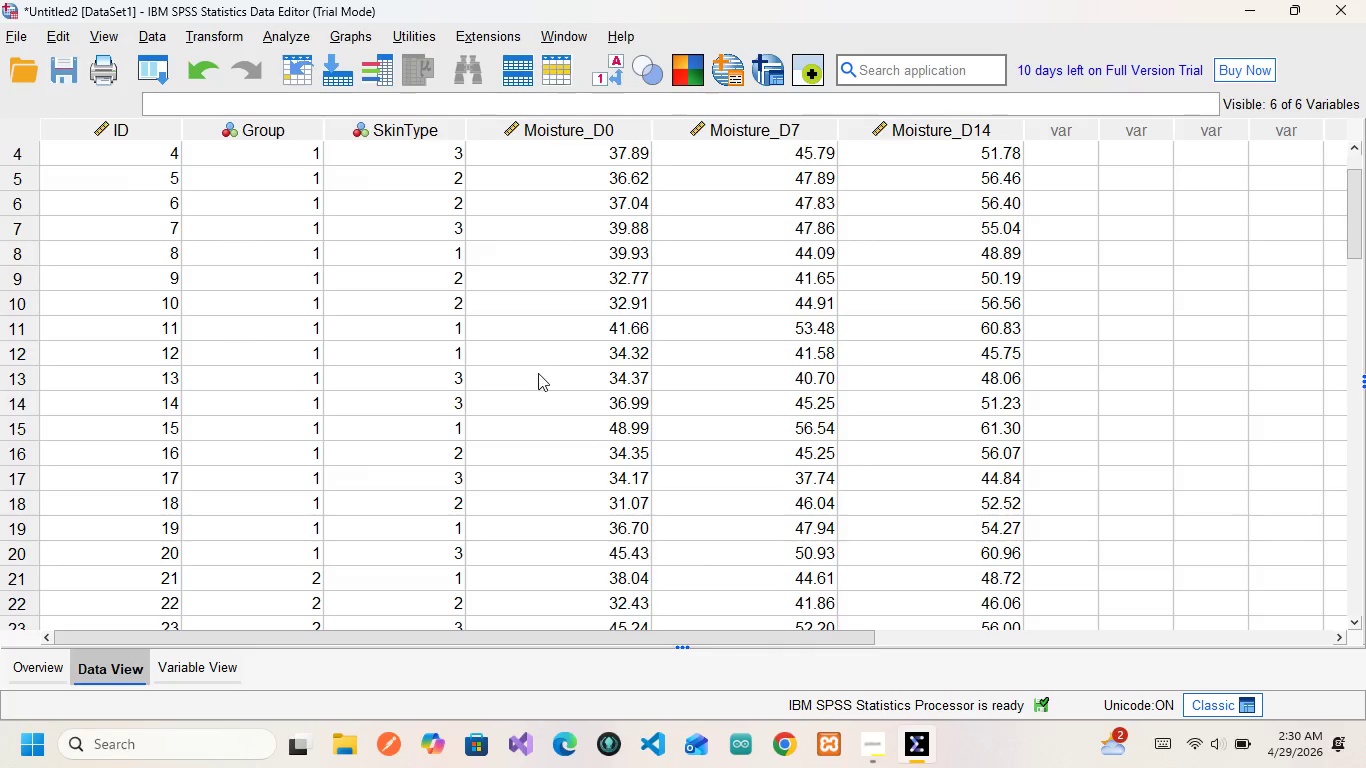 
left_click([228, 35])
 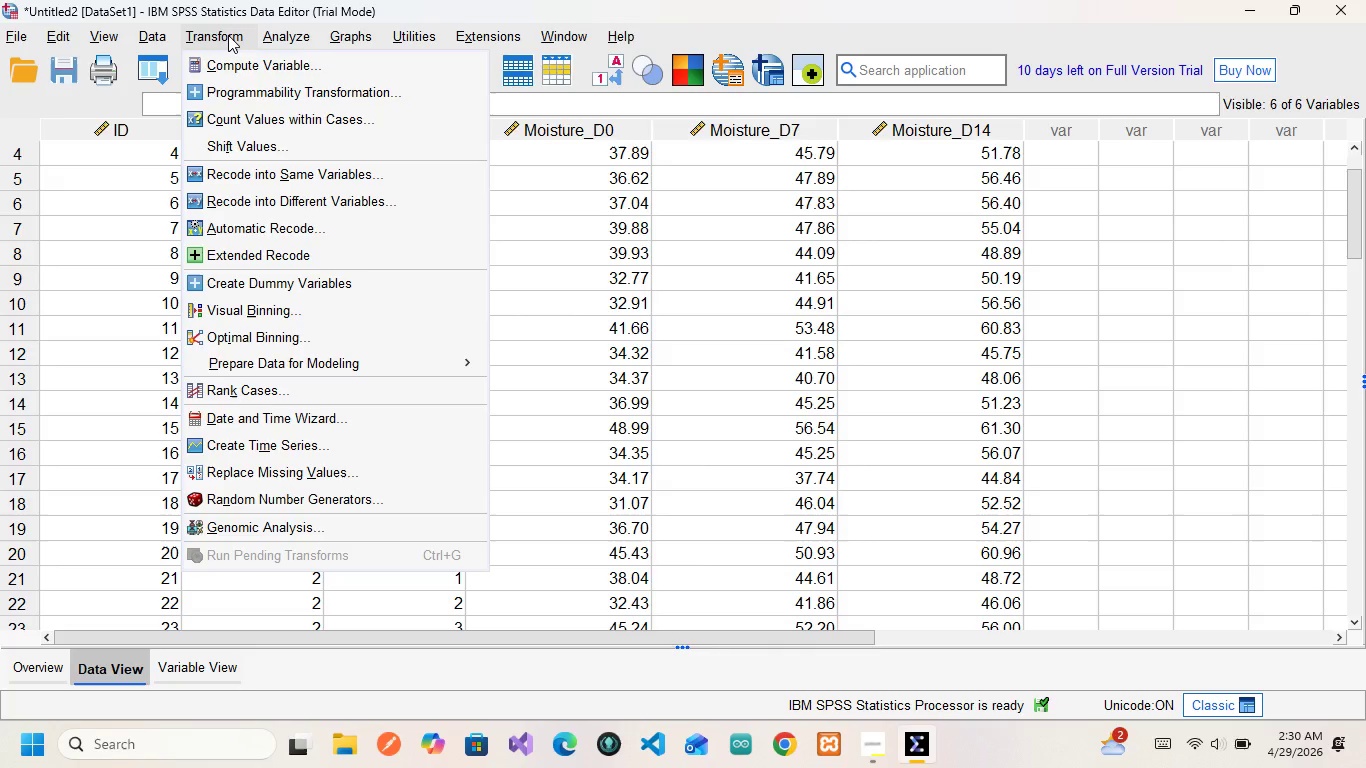 
wait(9.92)
 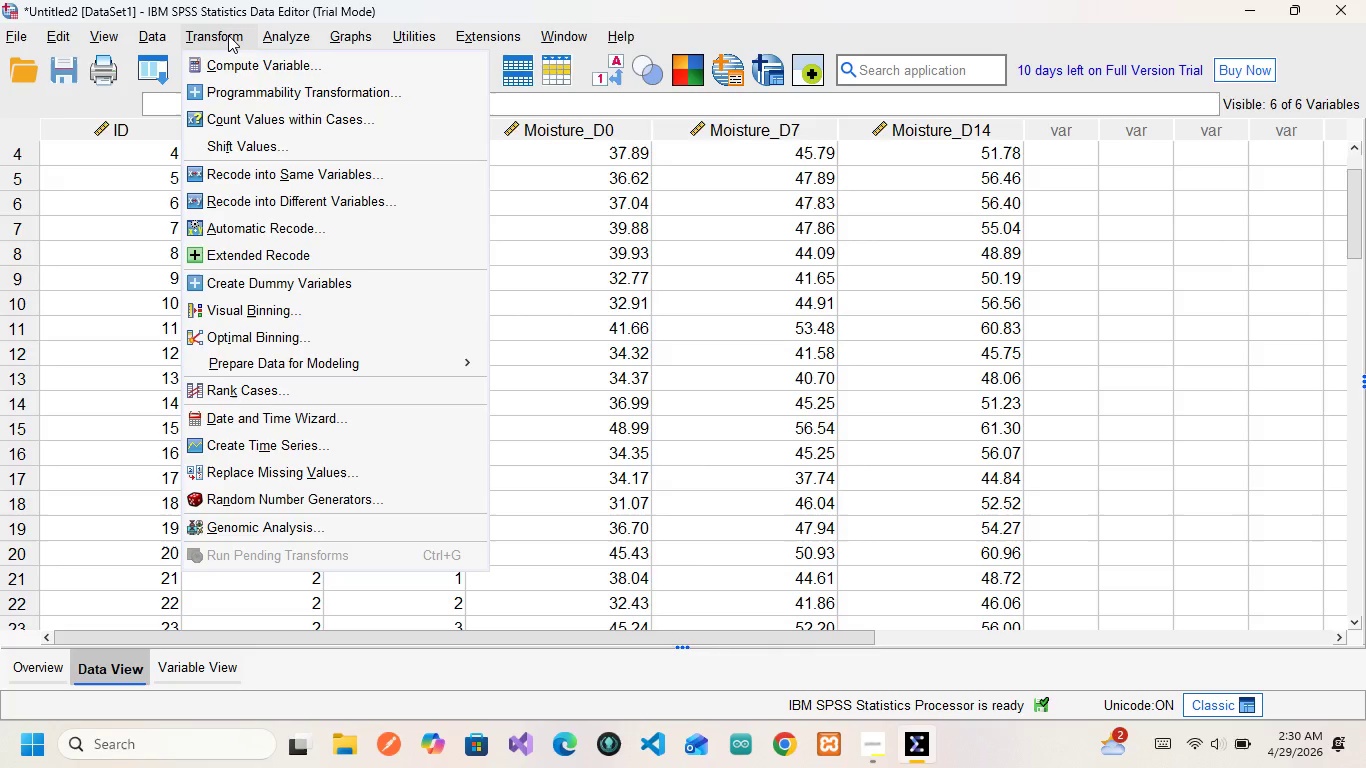 
left_click([241, 70])
 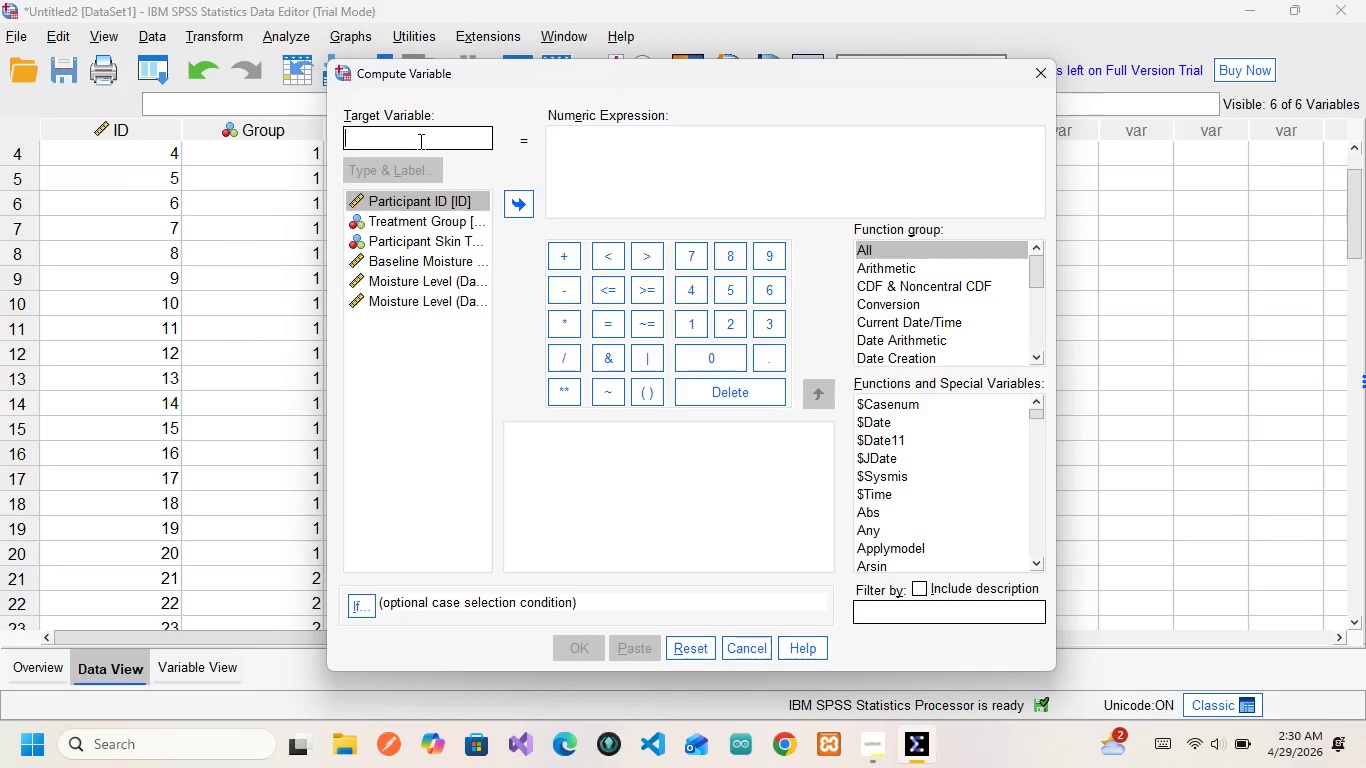 
wait(11.61)
 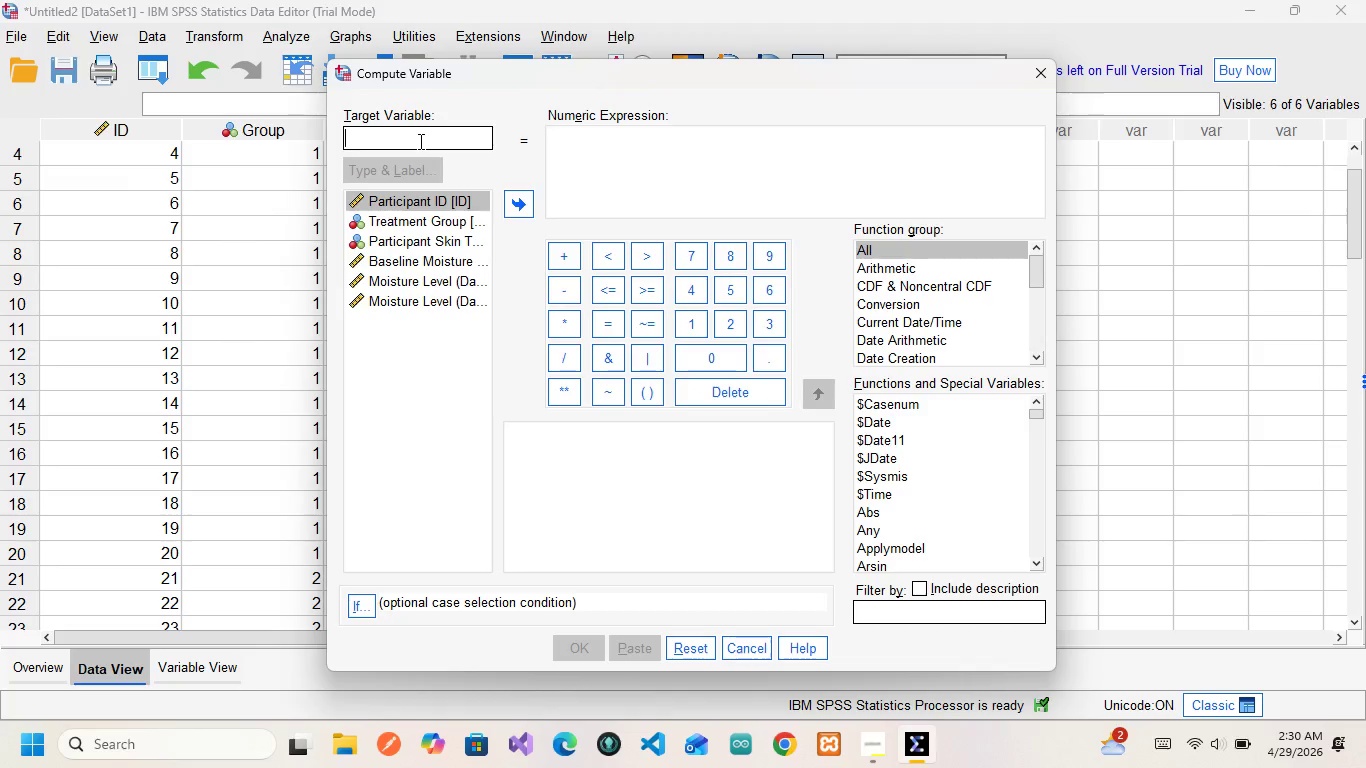 
type(Moisture_Change)
 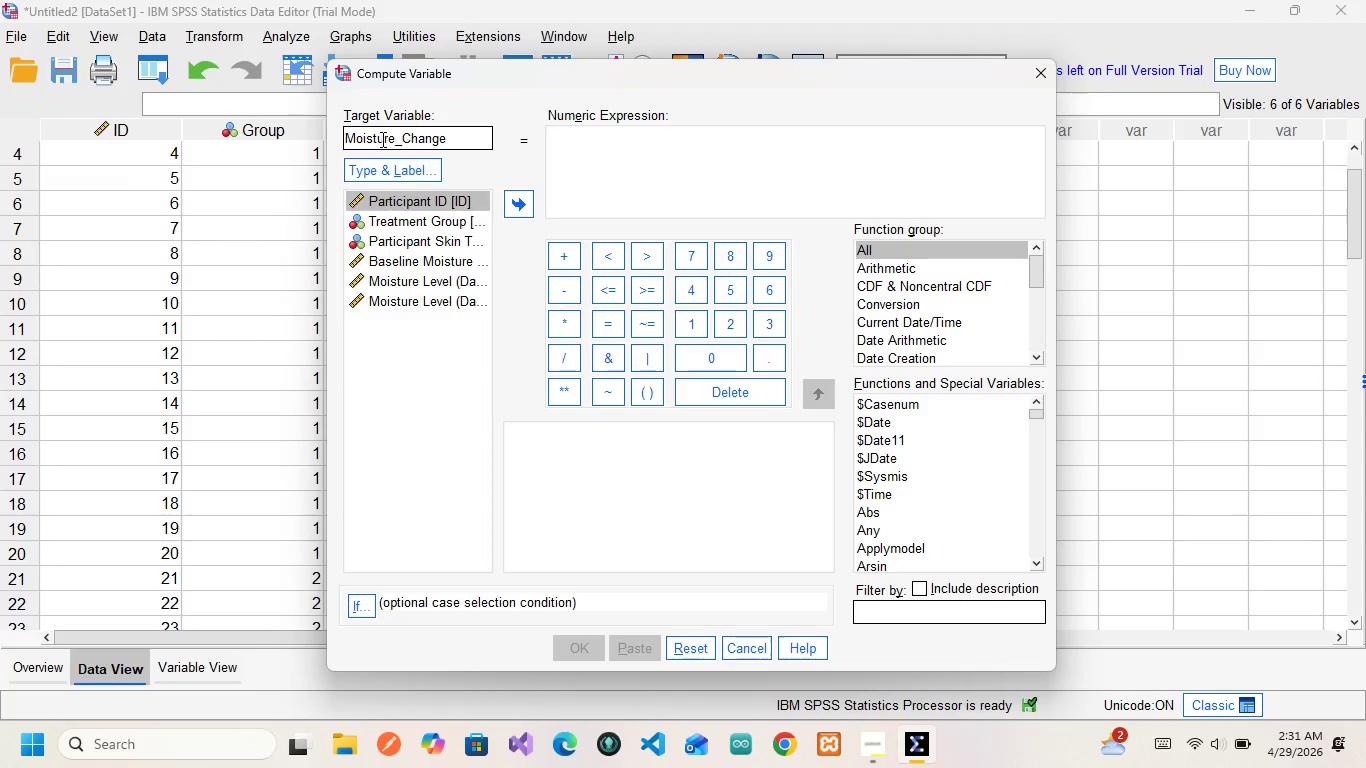 
wait(8.8)
 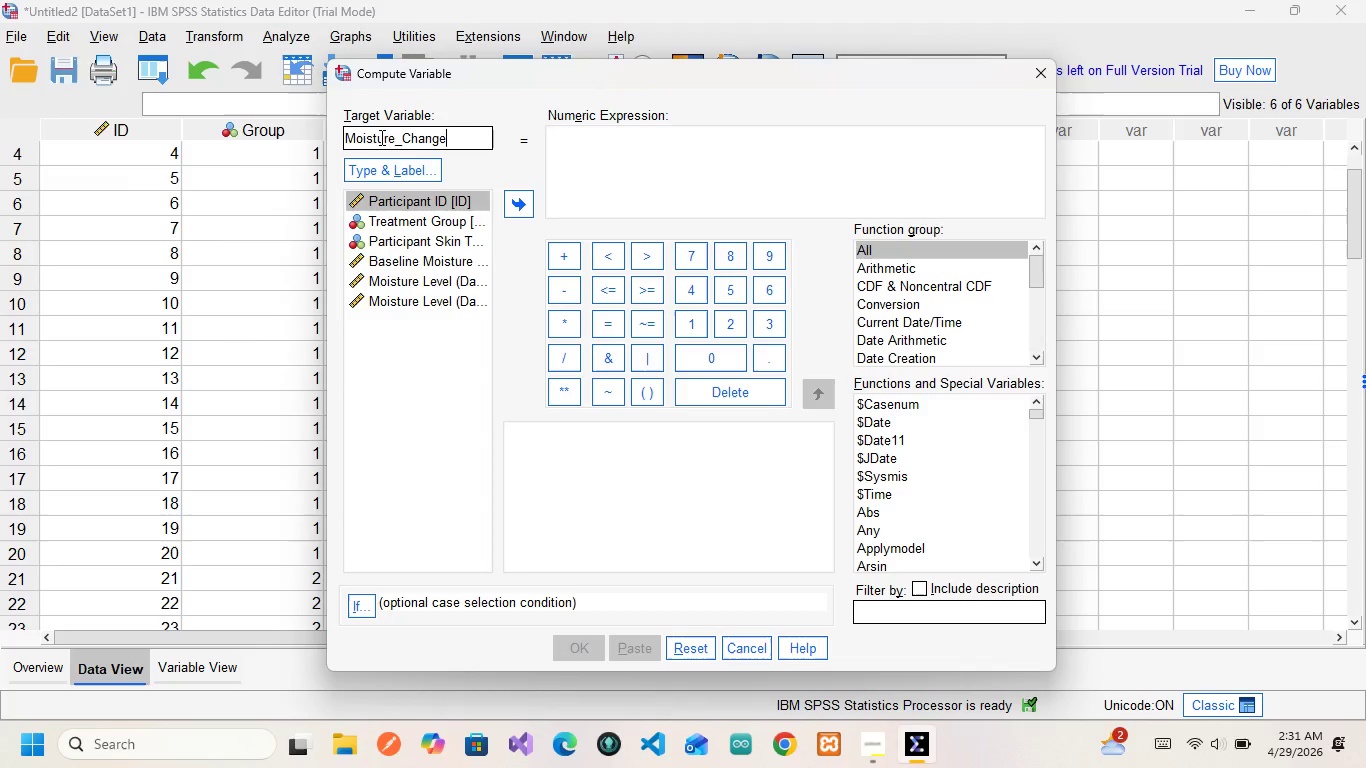 
mouse_move([441, 236])
 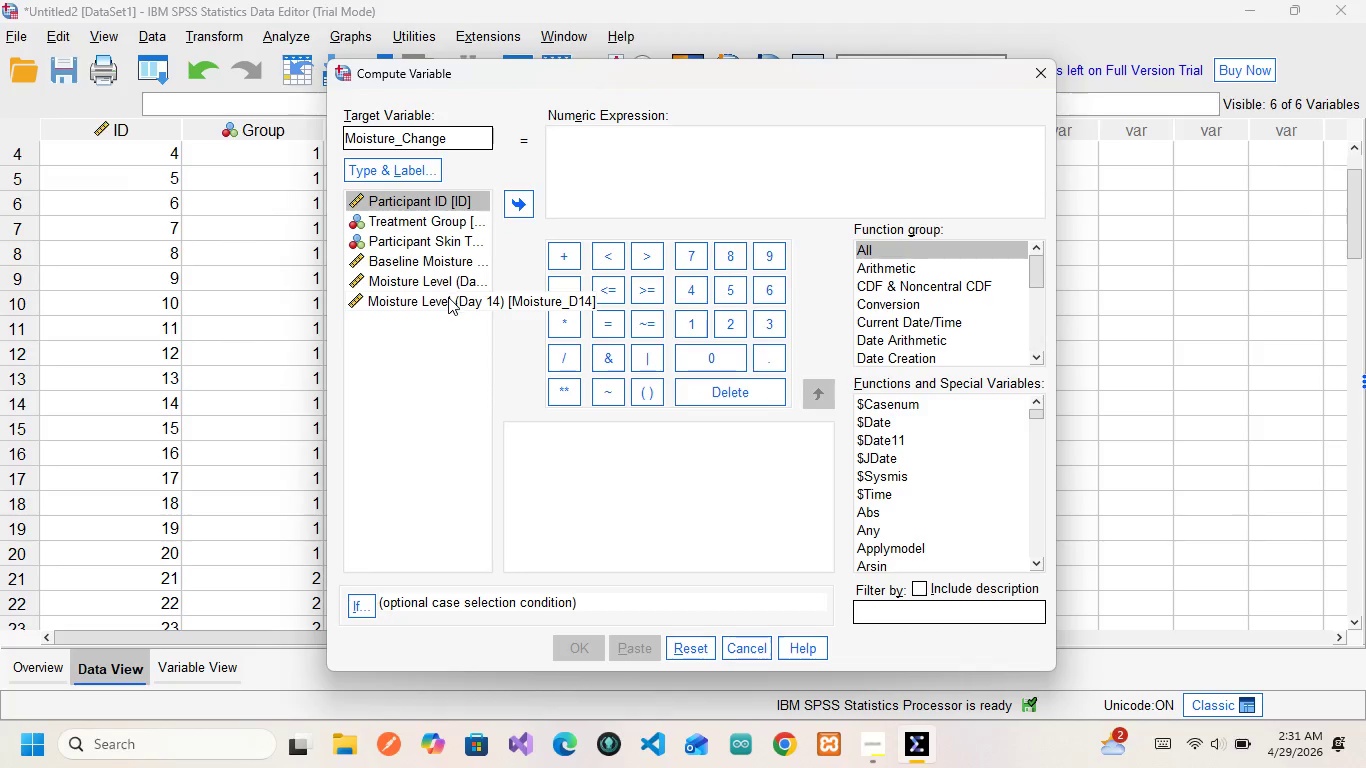 
wait(6.66)
 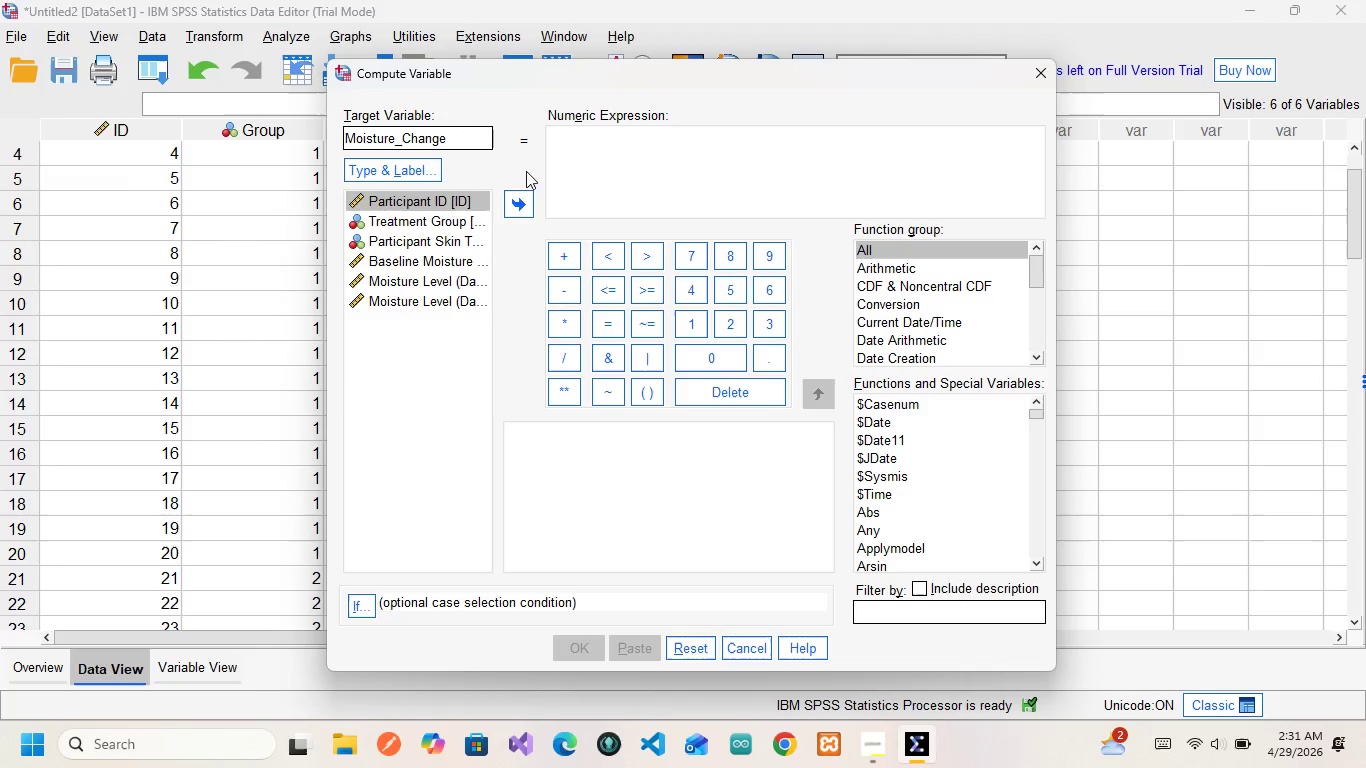 
left_click([448, 303])
 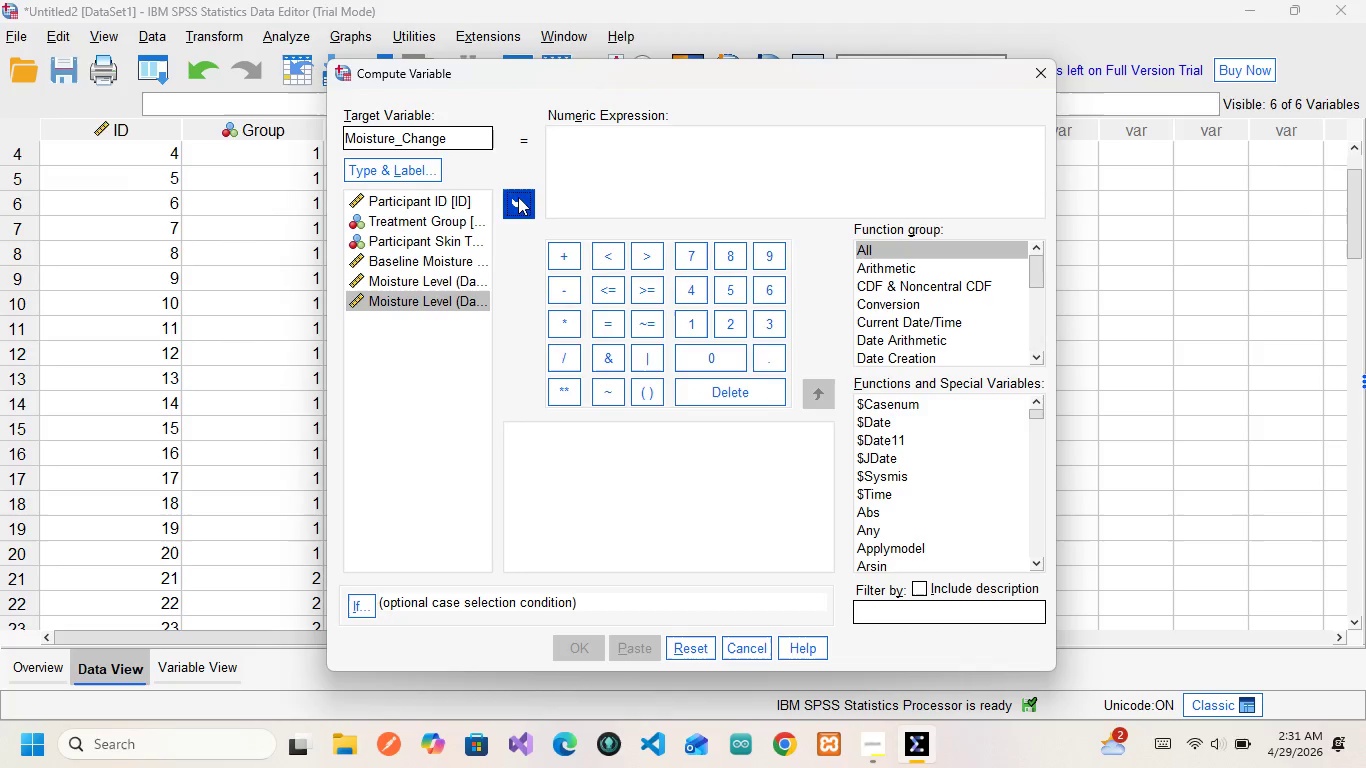 
left_click([518, 197])
 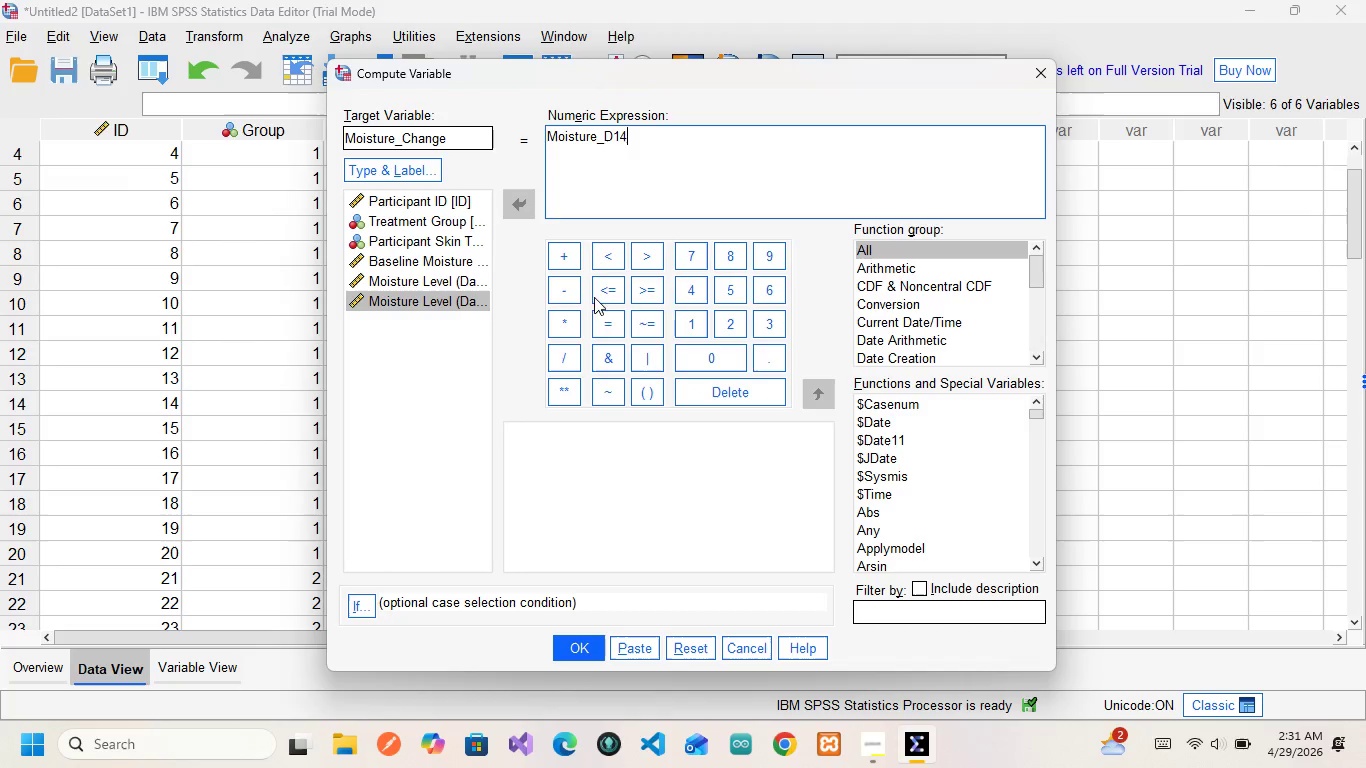 
key(Space)
 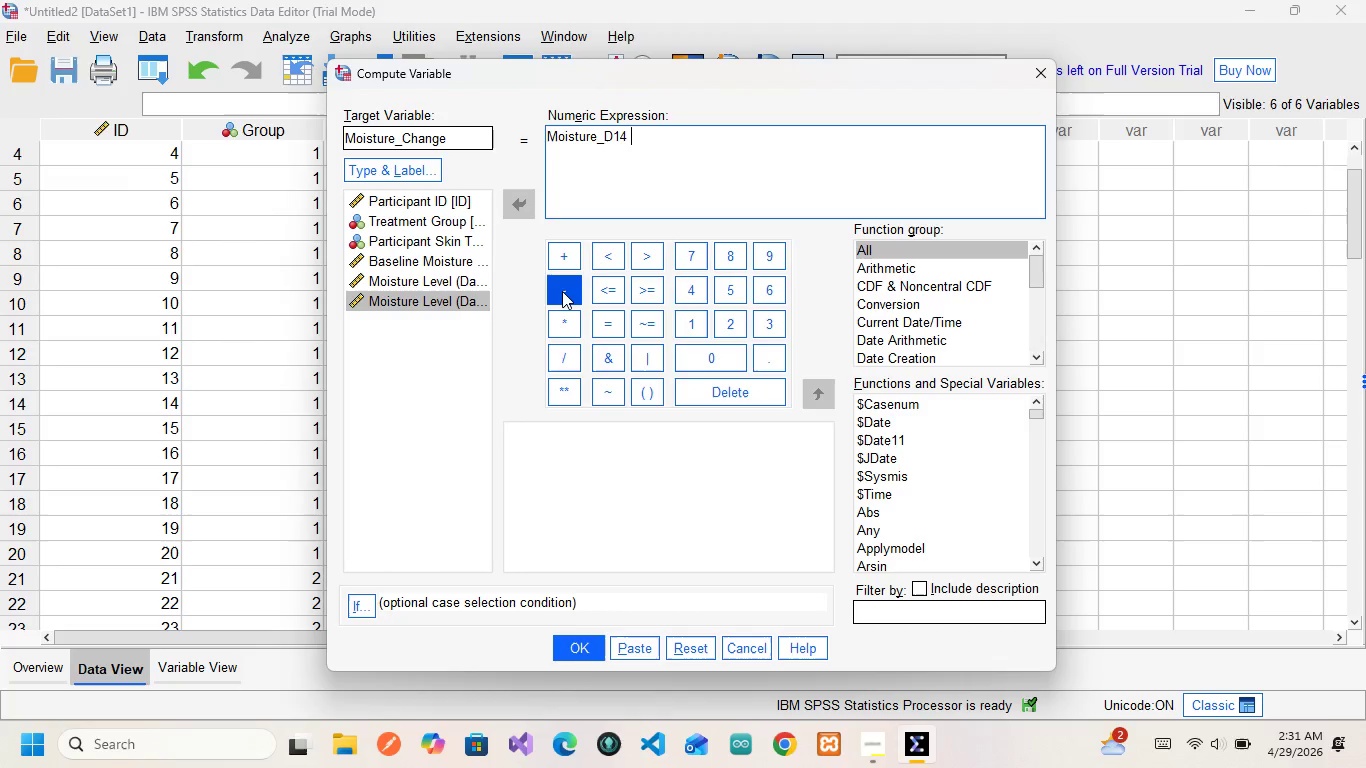 
left_click([562, 291])
 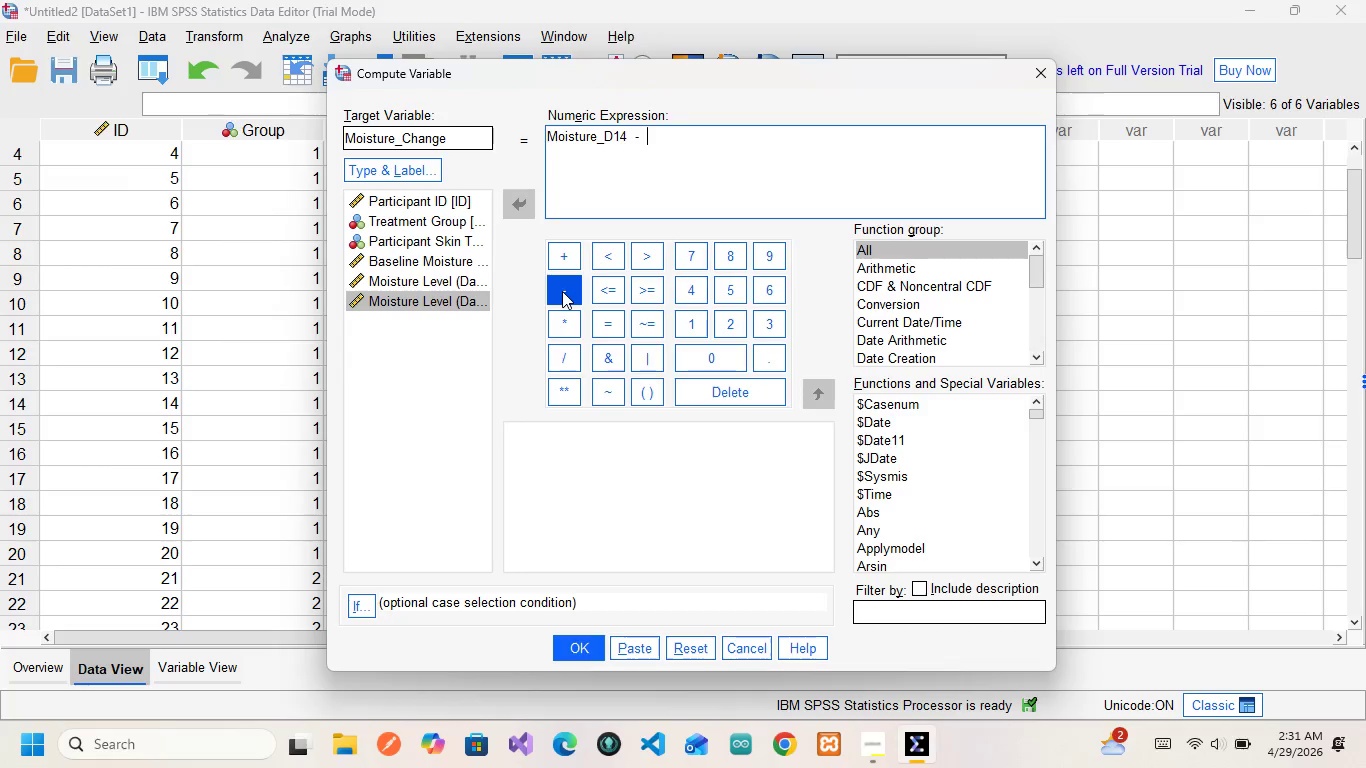 
key(Space)
 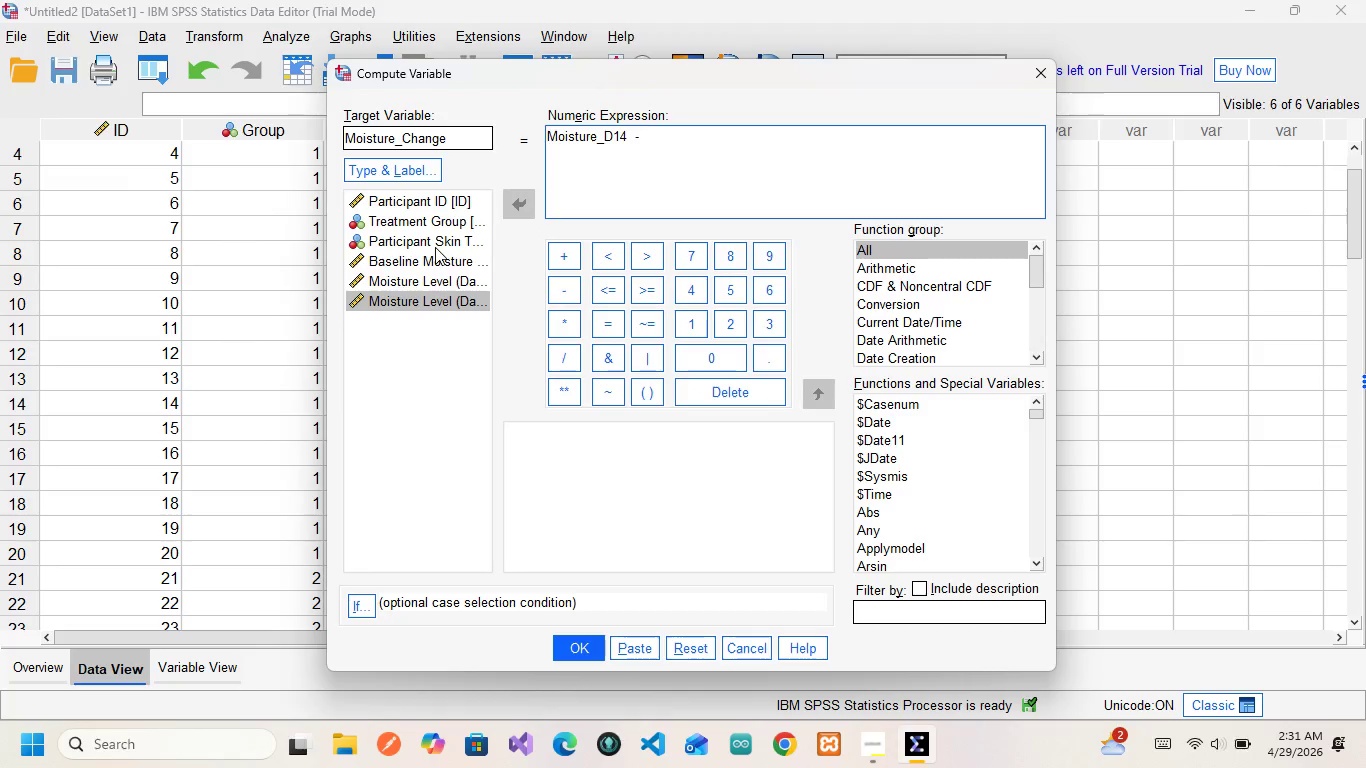 
wait(11.39)
 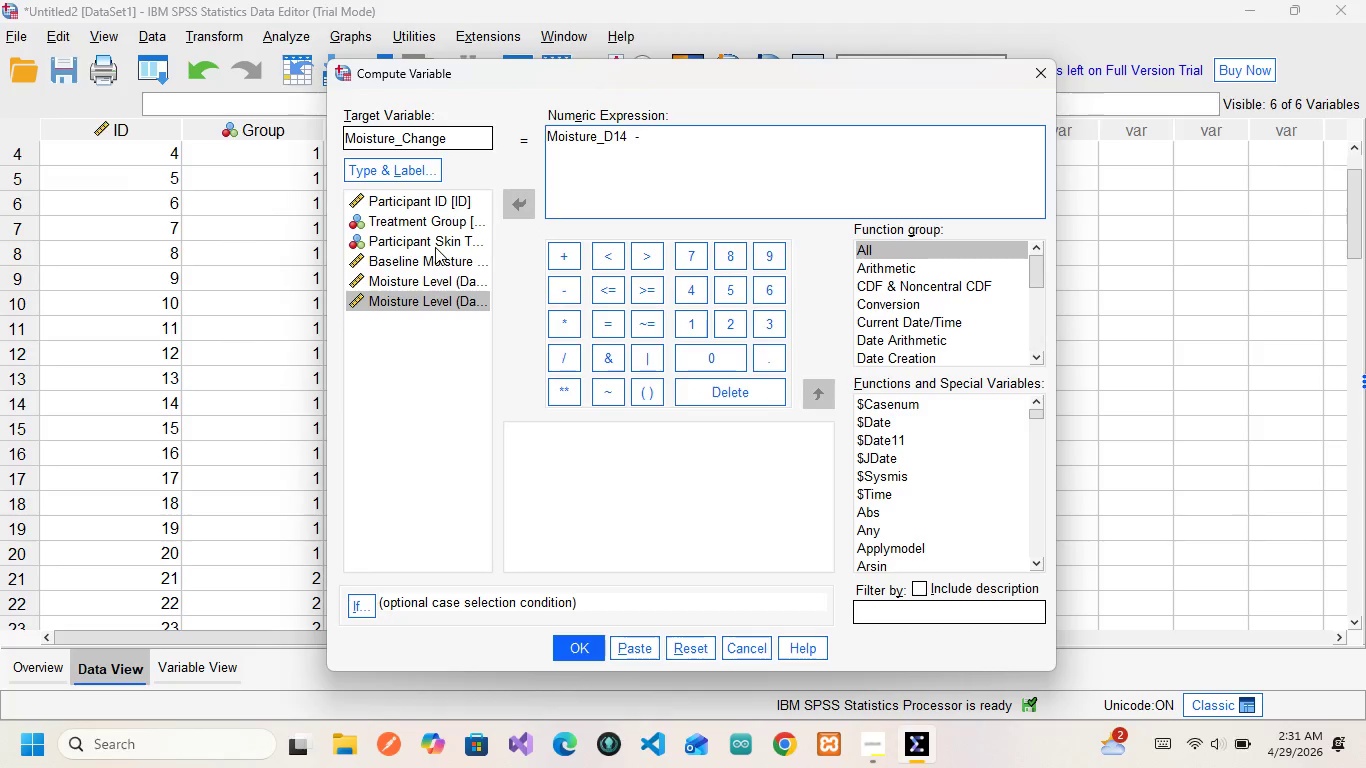 
left_click([441, 277])
 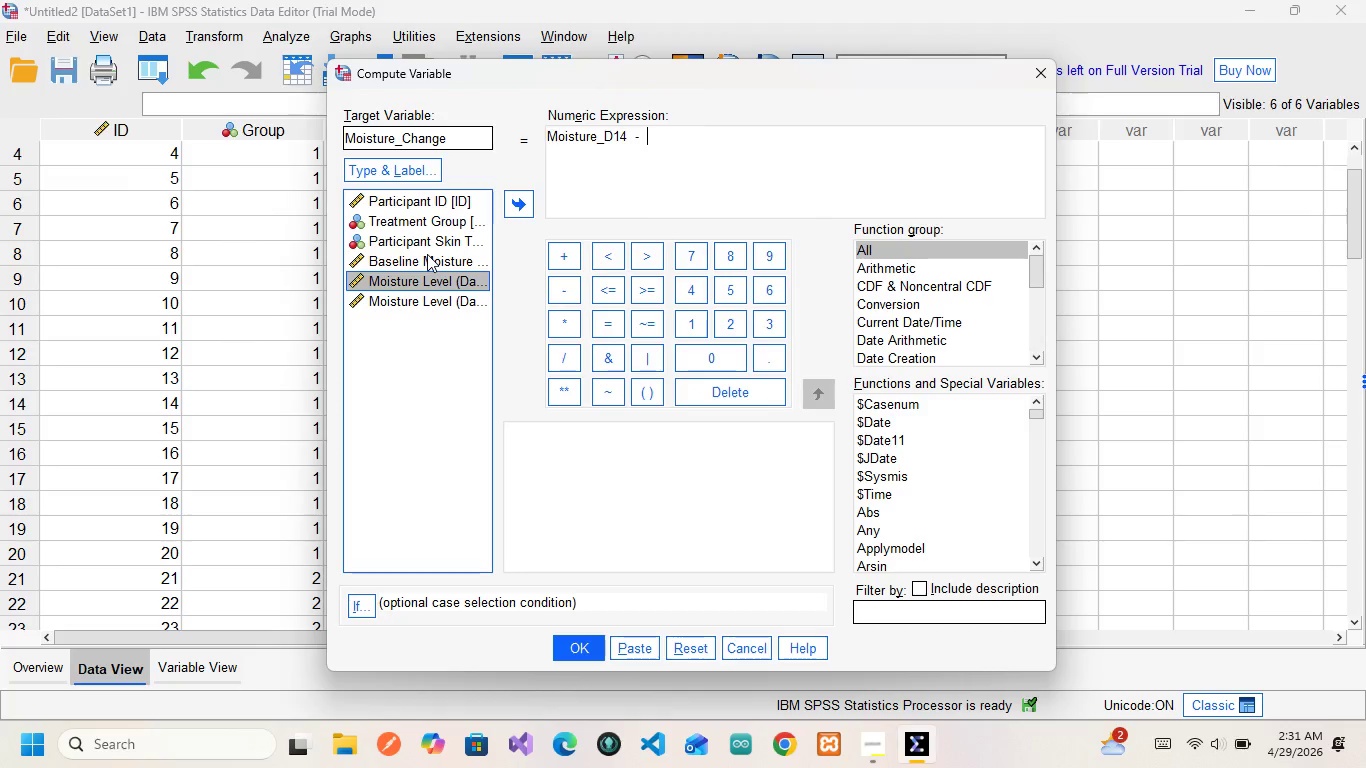 
left_click([427, 254])
 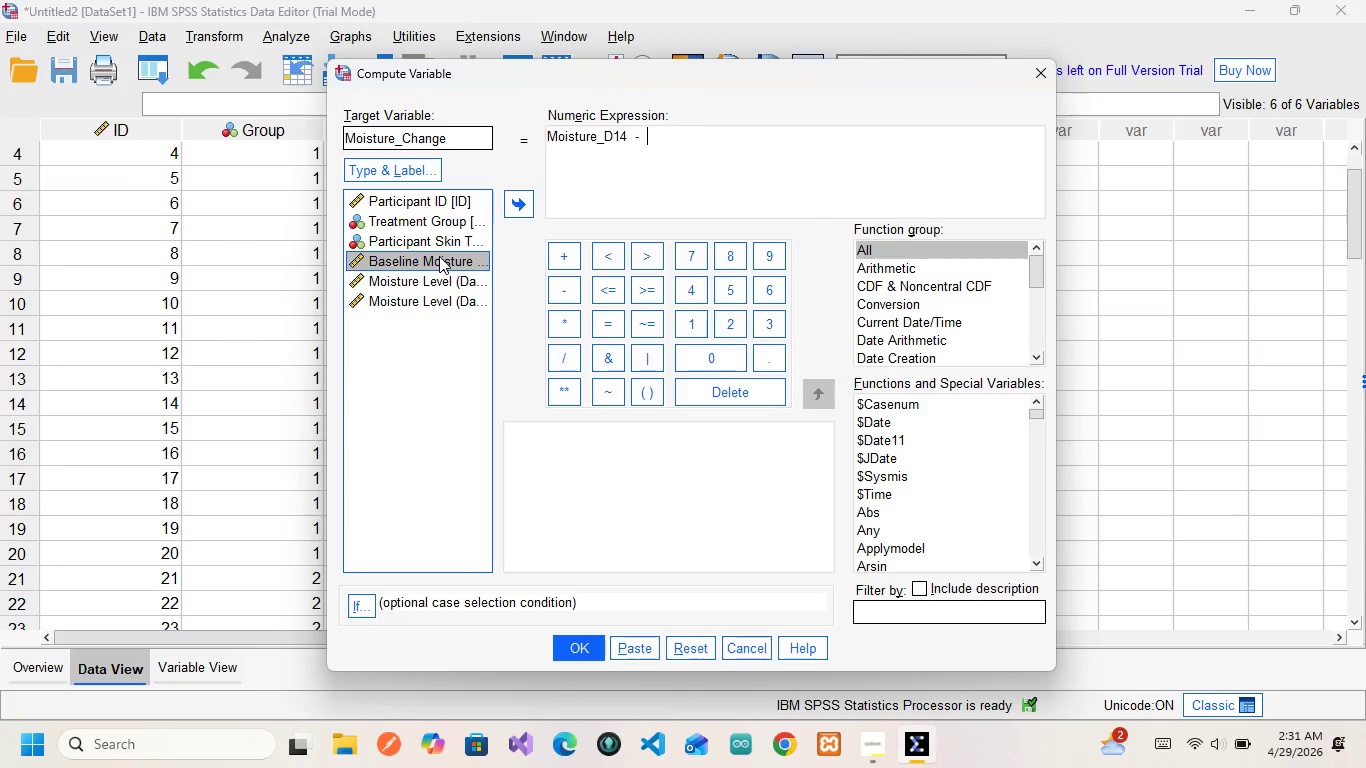 
left_click([525, 202])
 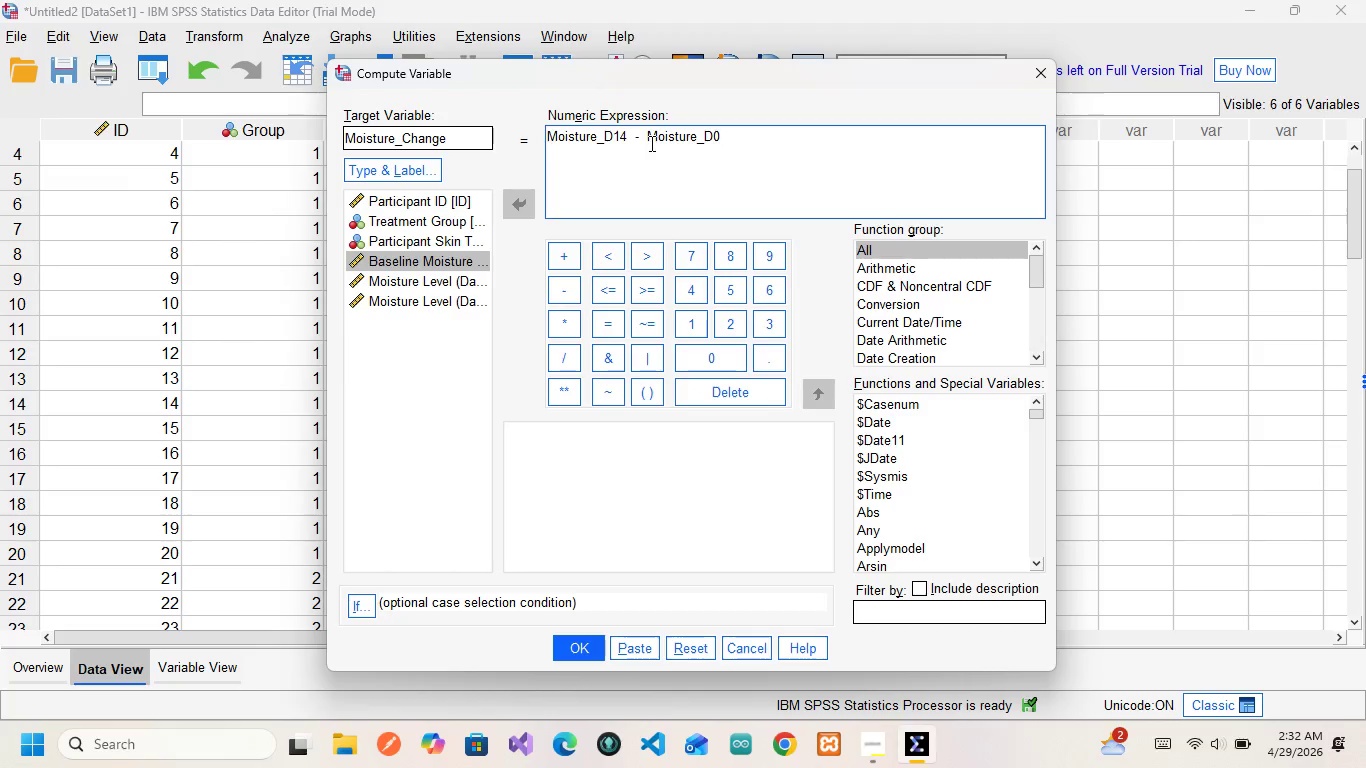 
wait(15.84)
 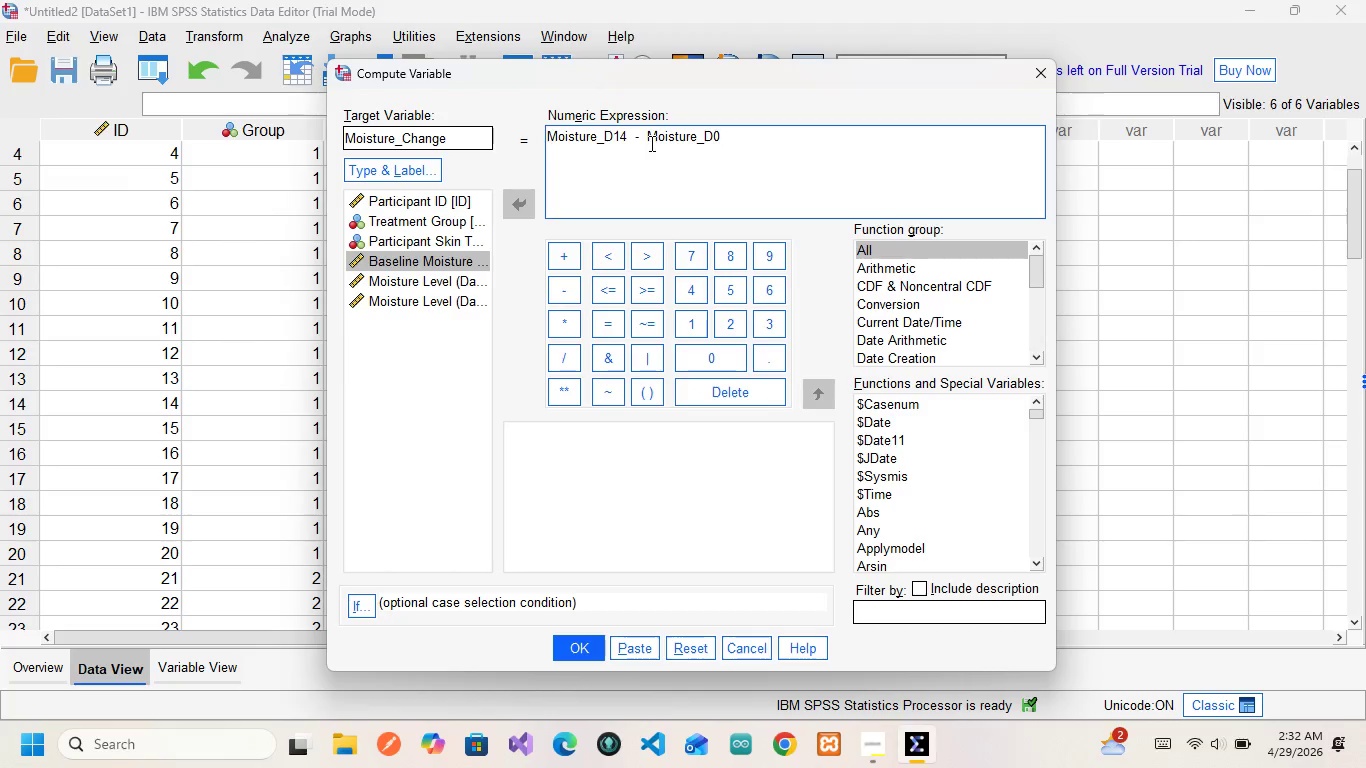 
left_click([644, 652])
 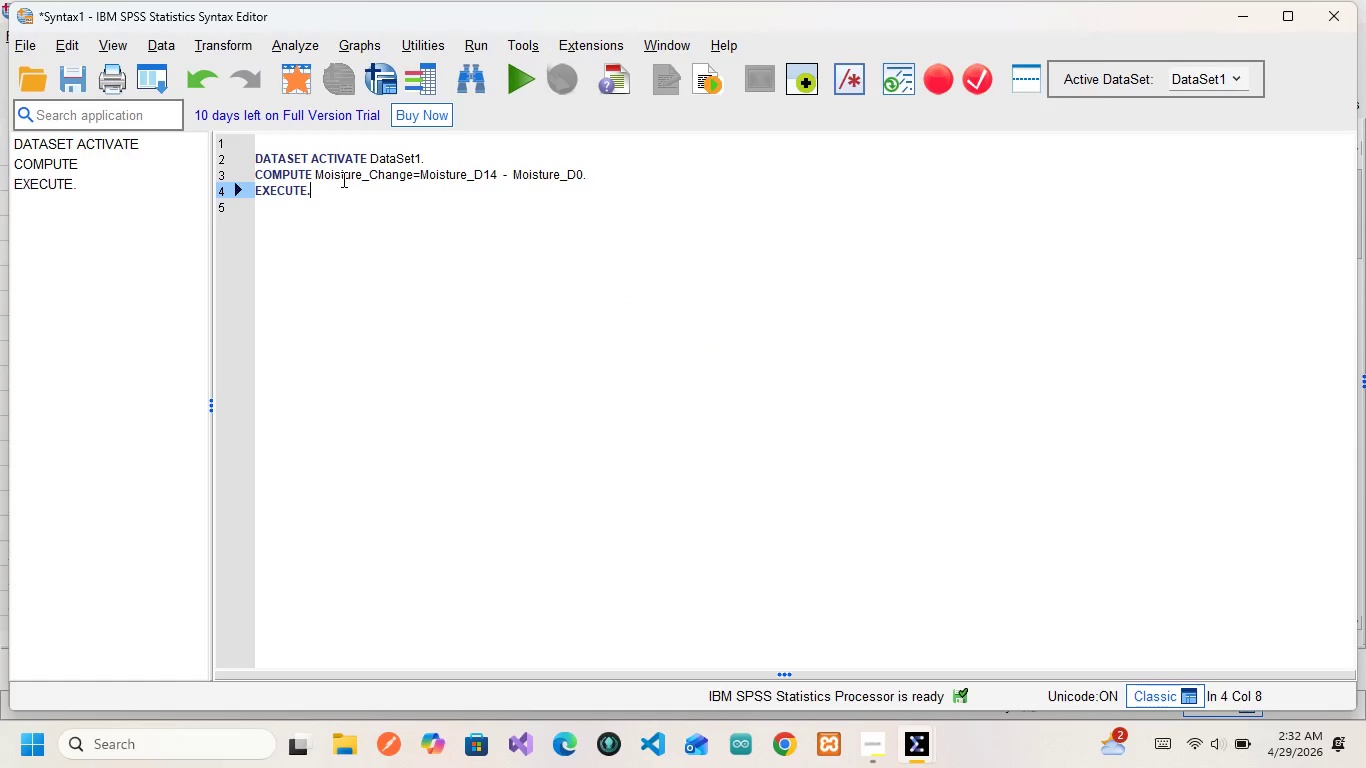 
left_click_drag(start_coordinate=[340, 187], to_coordinate=[256, 156])
 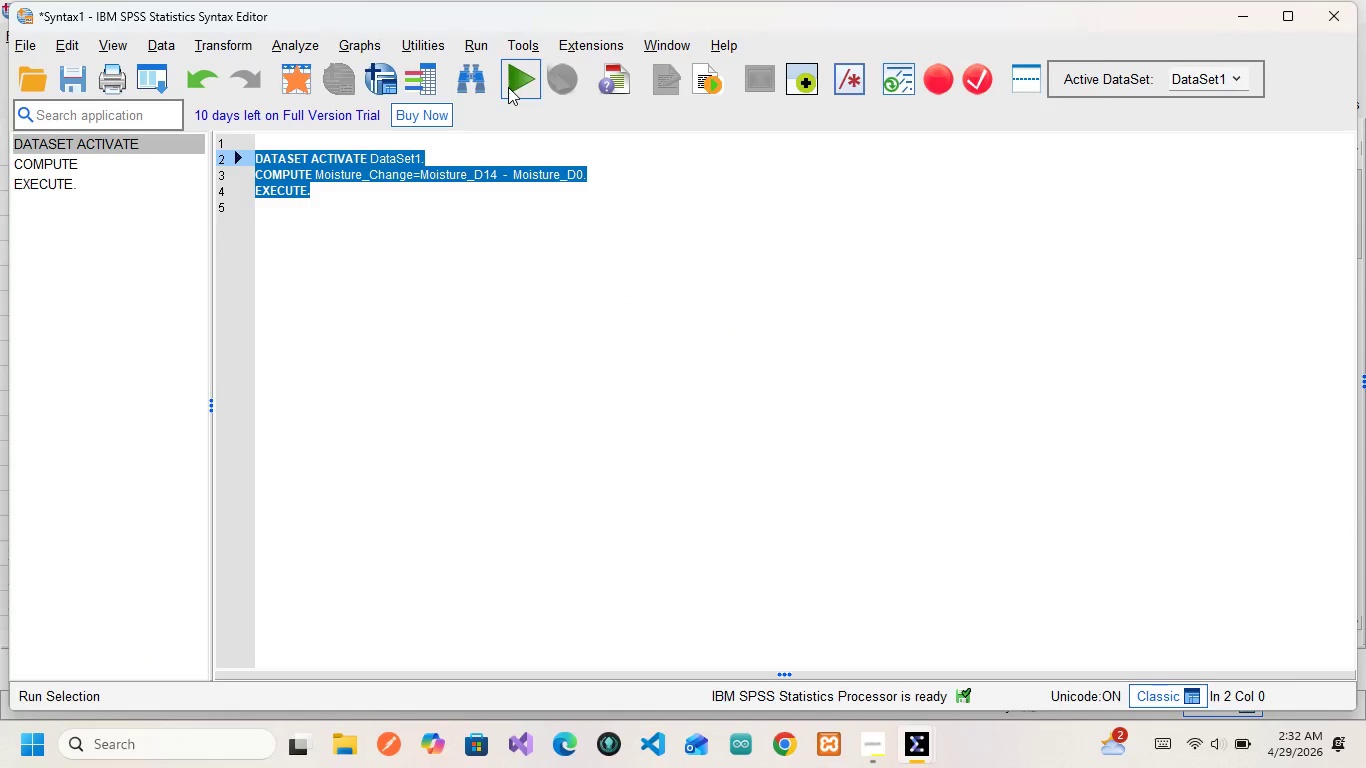 
left_click([508, 87])
 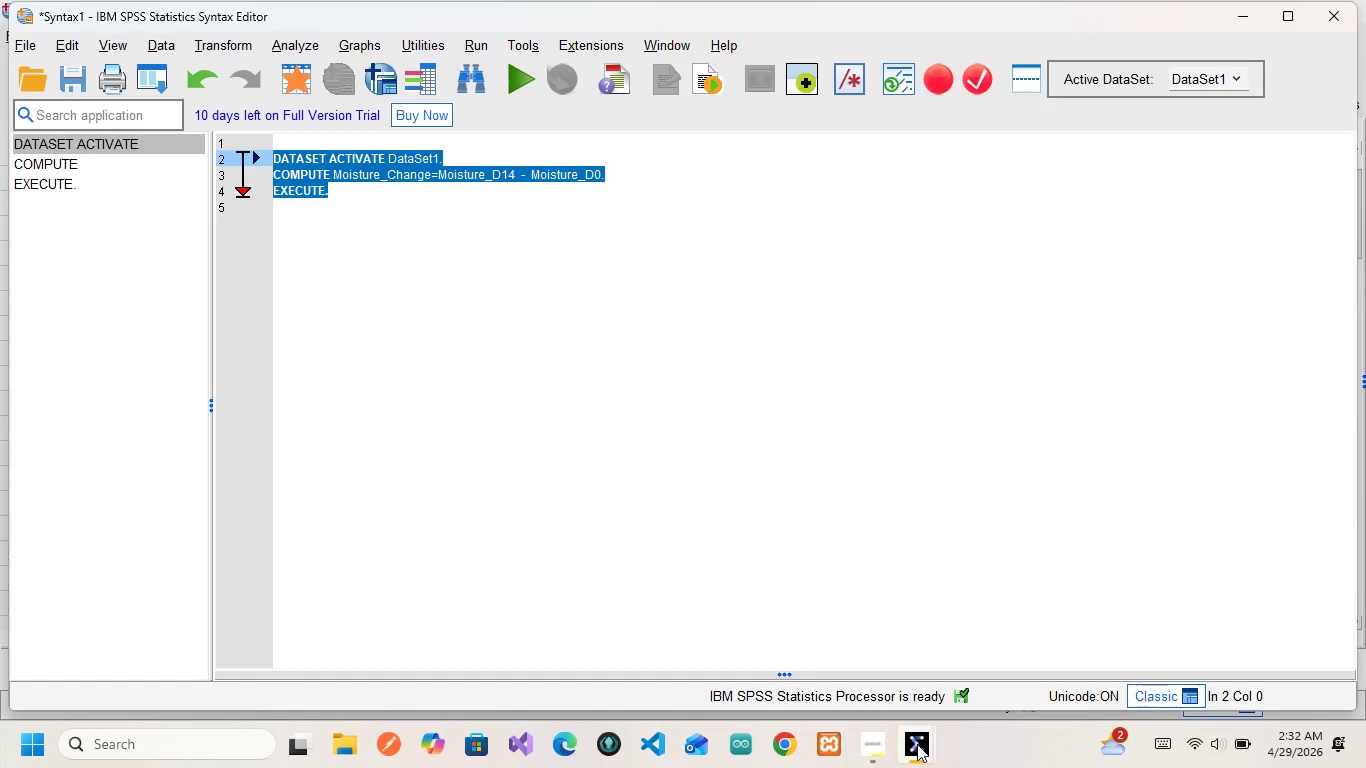 
left_click([804, 636])
 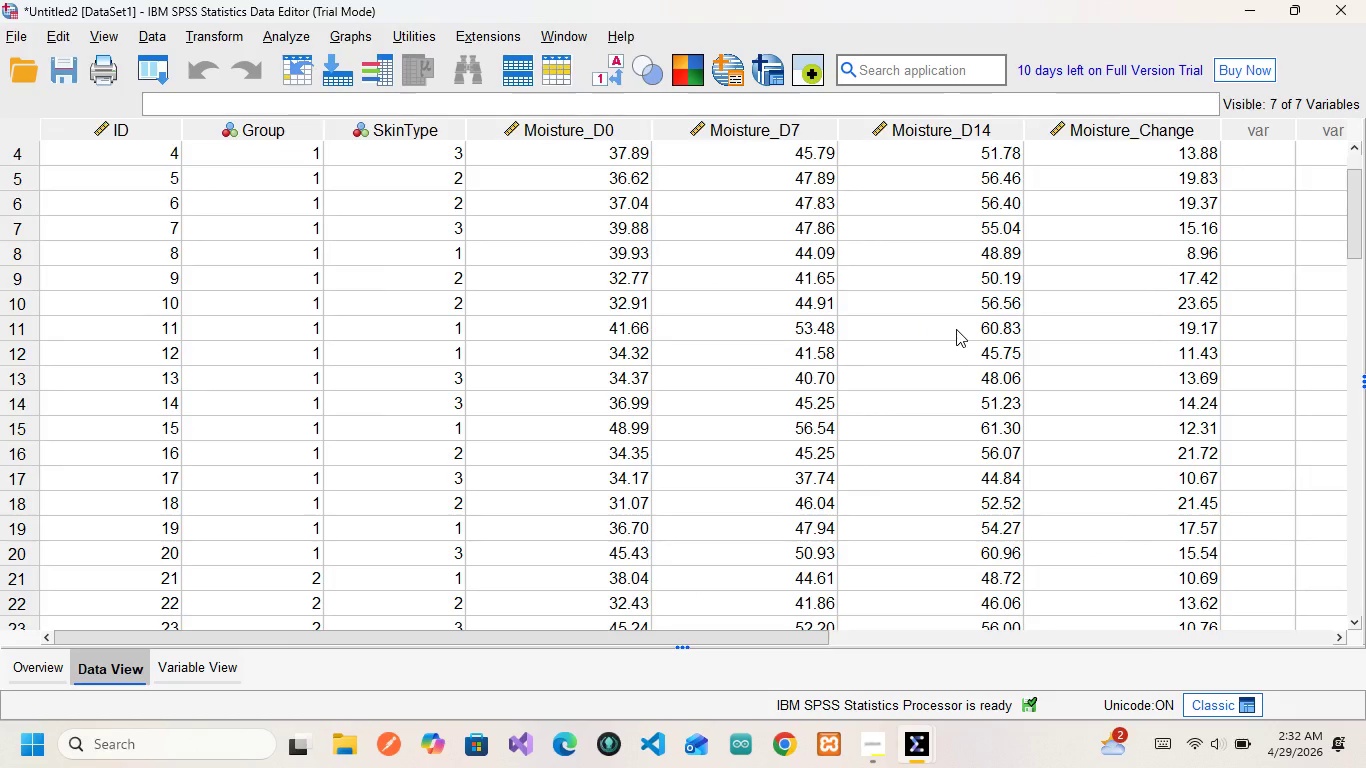 
scroll: coordinate [1189, 397], scroll_direction: down, amount: 3.0
 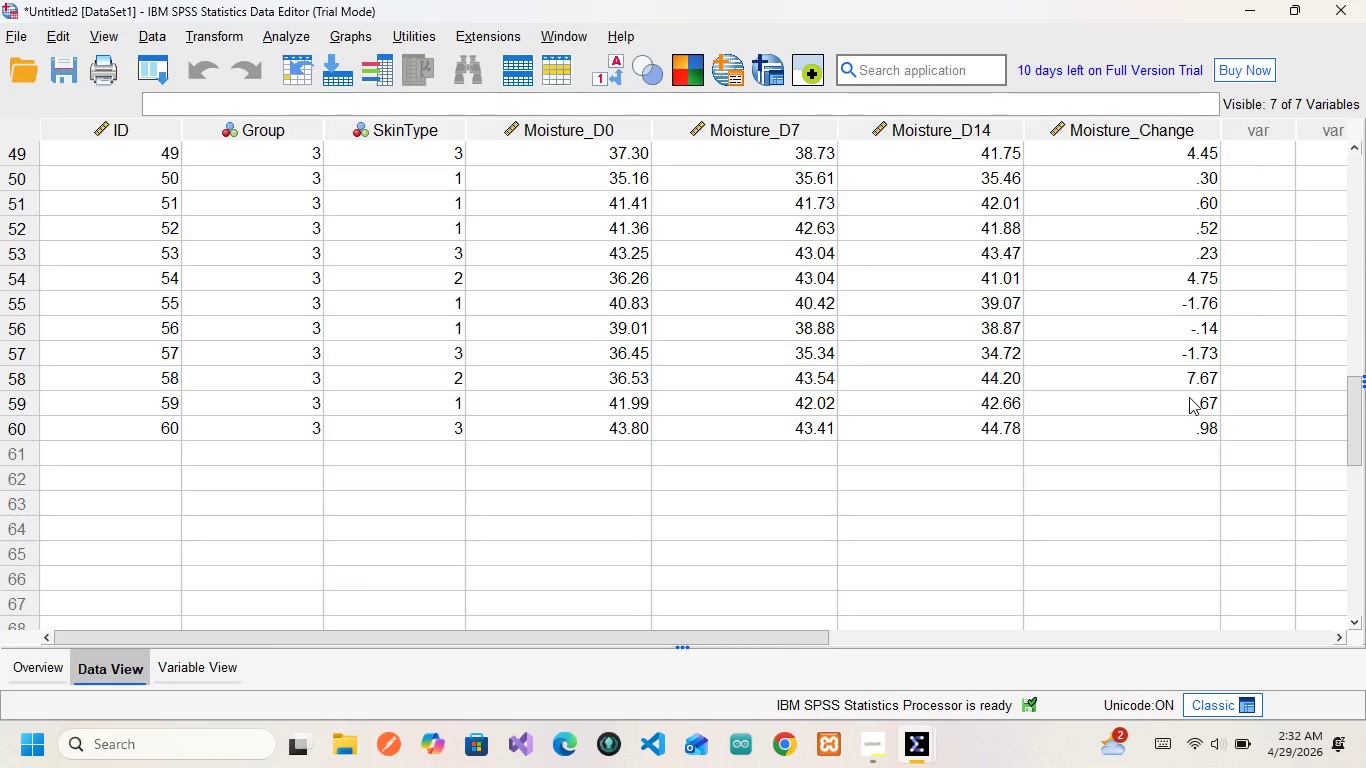 
scroll: coordinate [1189, 397], scroll_direction: up, amount: 32.0
 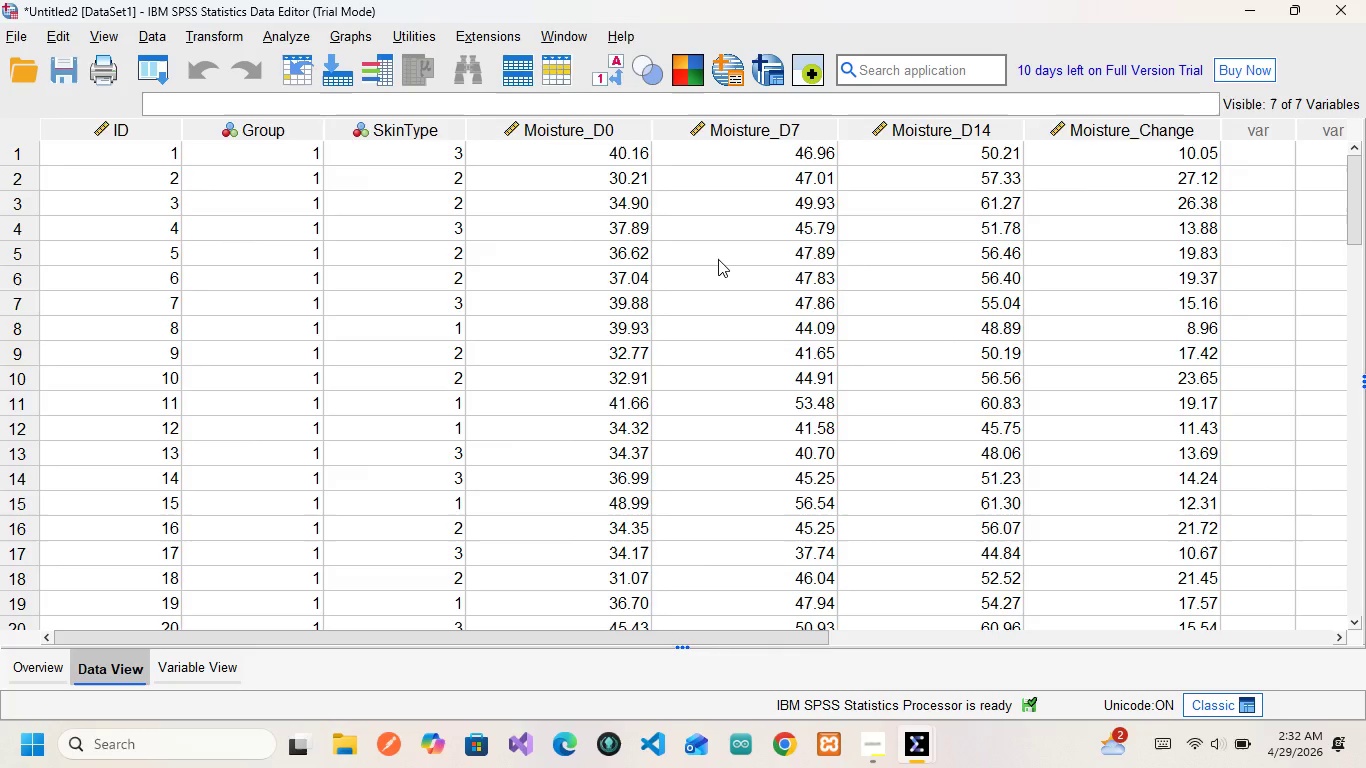 
wait(13.85)
 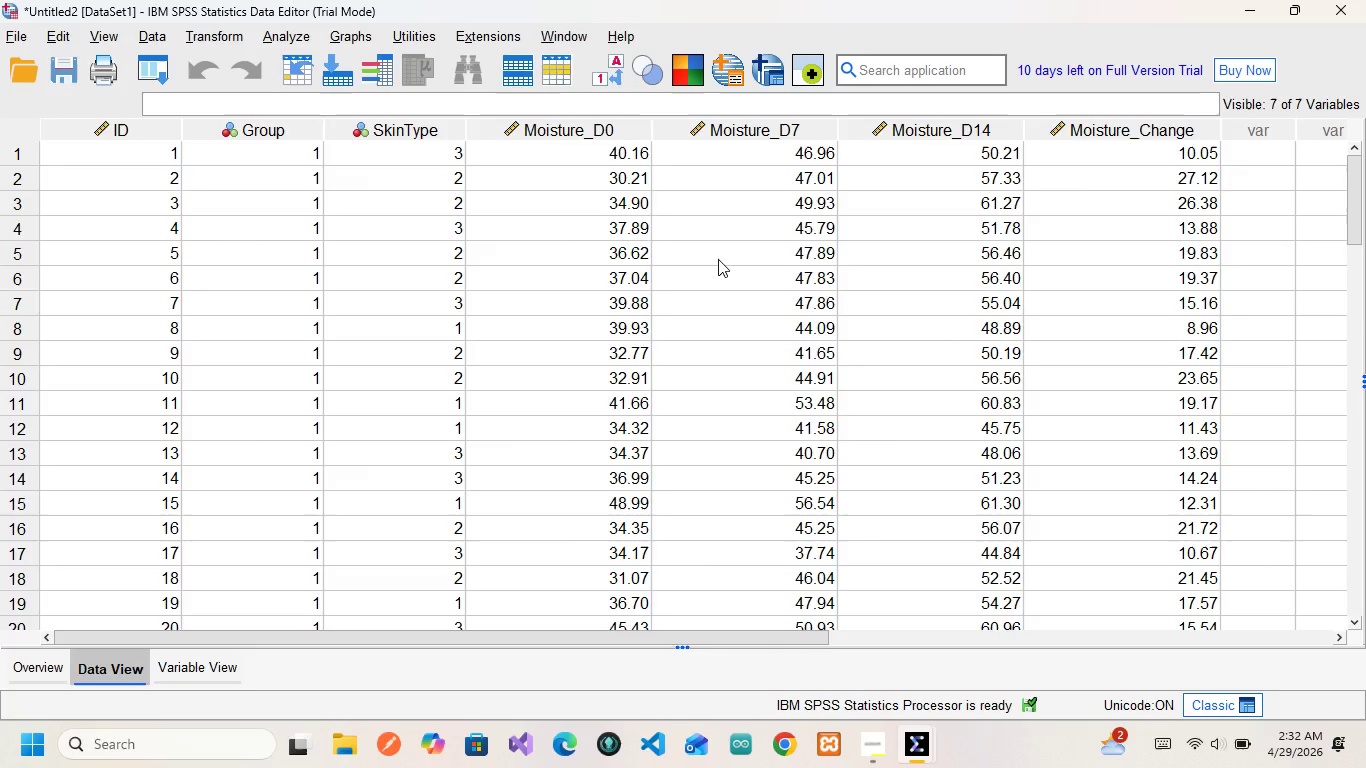 
left_click([288, 38])
 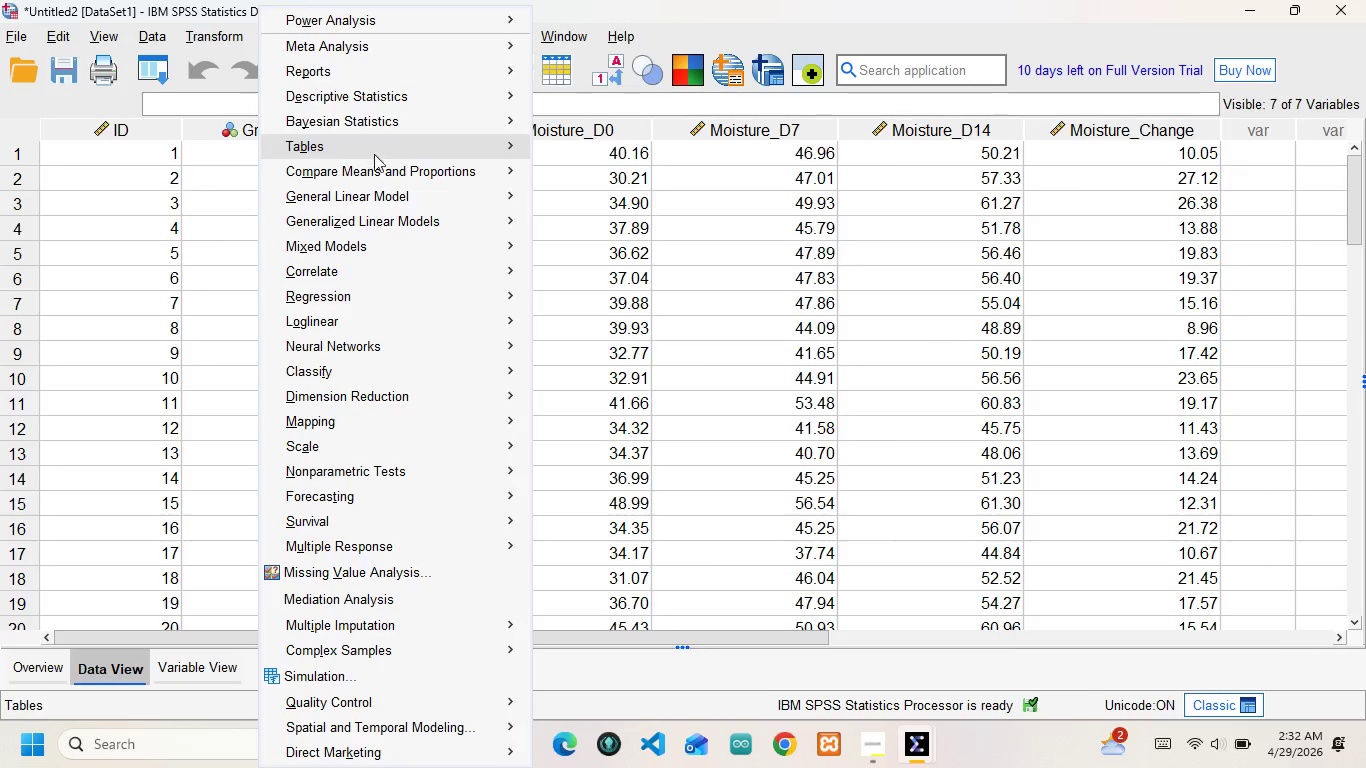 
mouse_move([376, 97])
 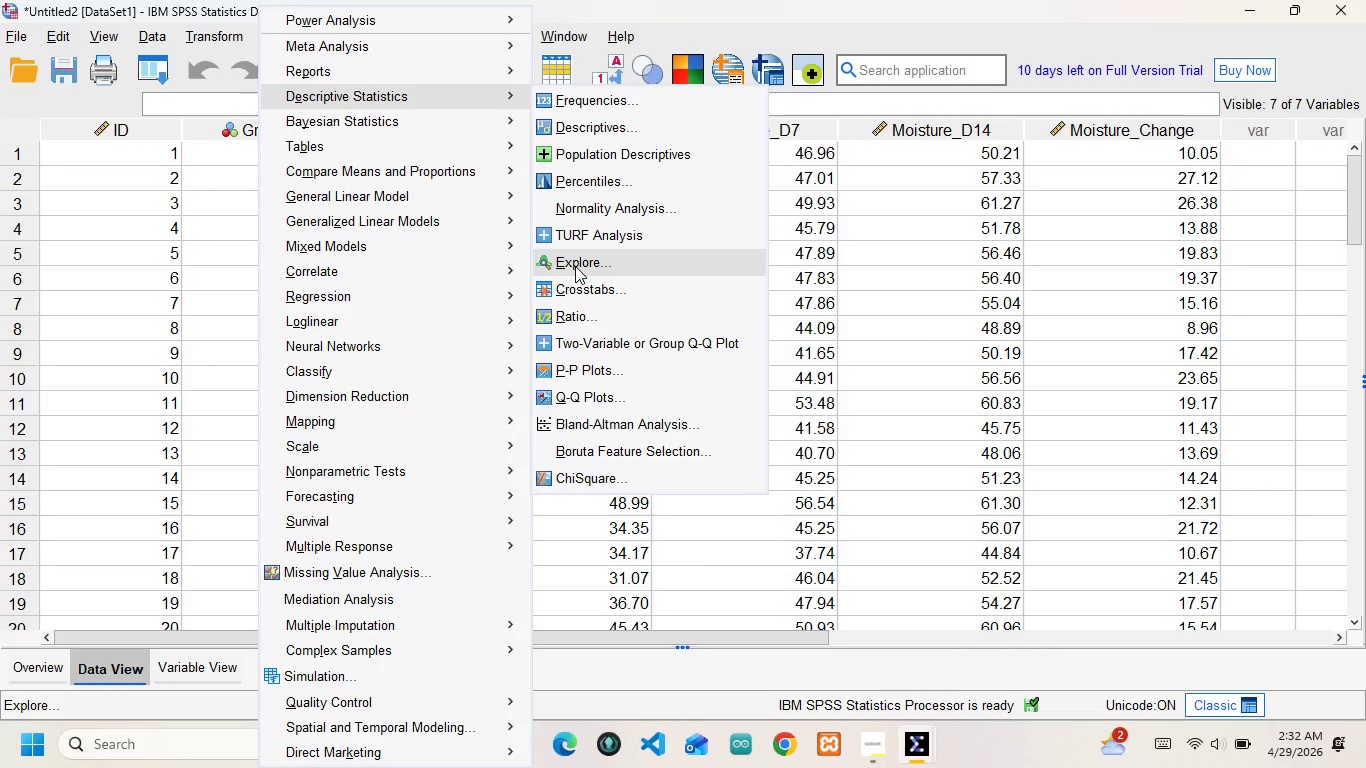 
left_click([575, 266])
 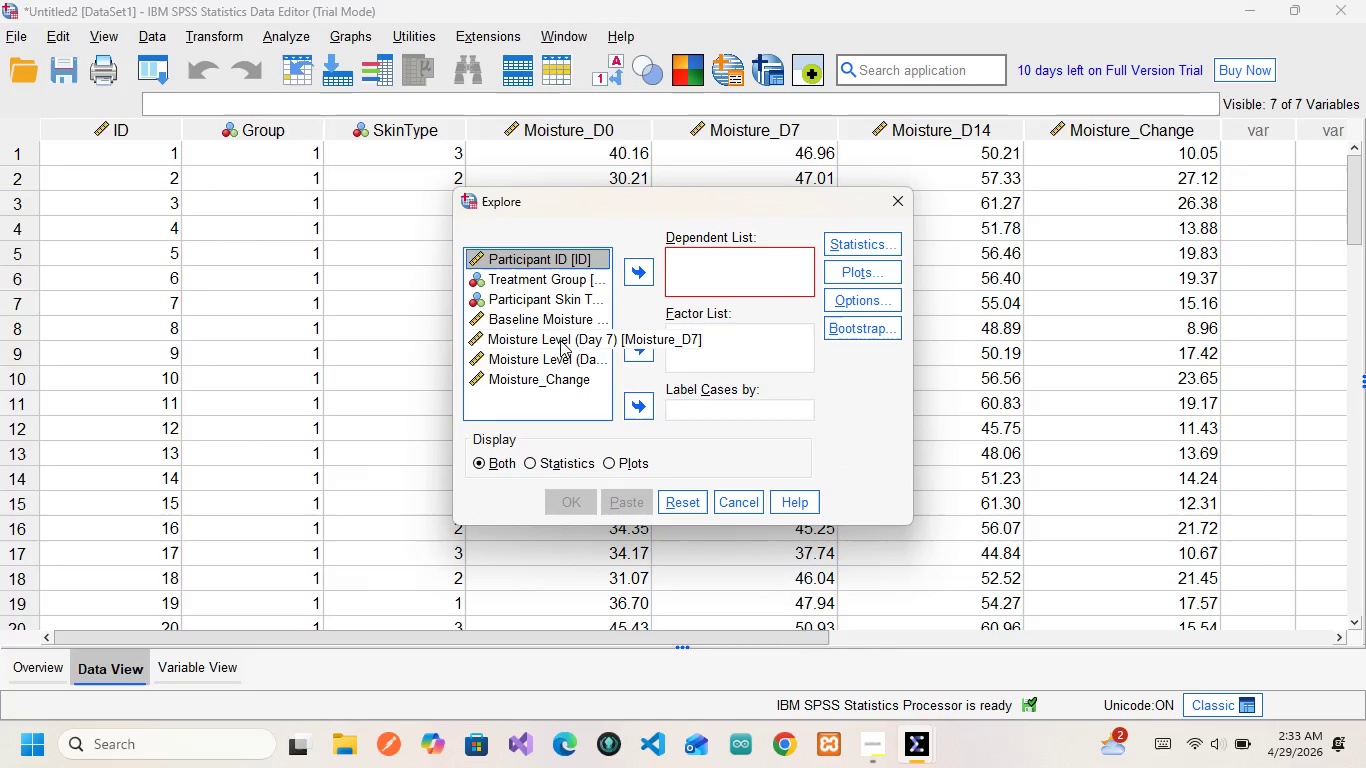 
wait(5.7)
 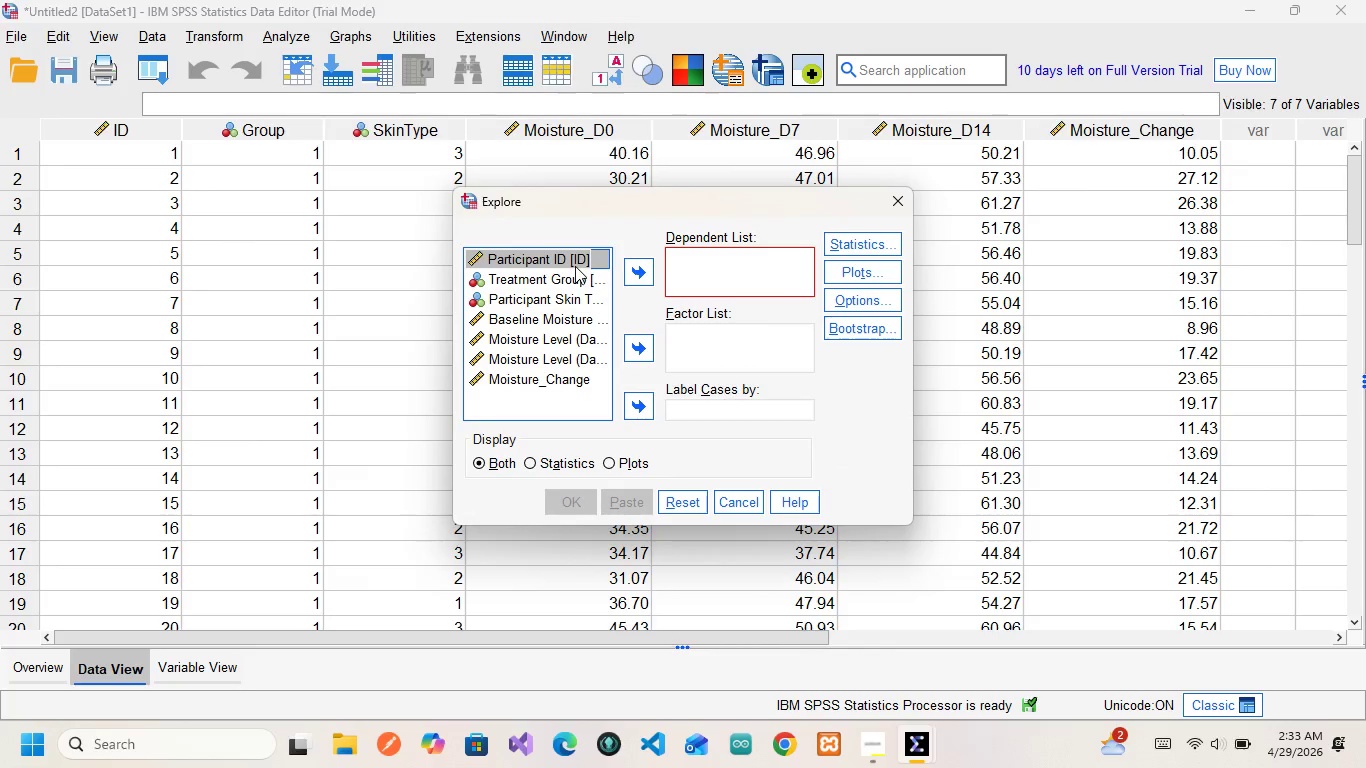 
left_click([552, 321])
 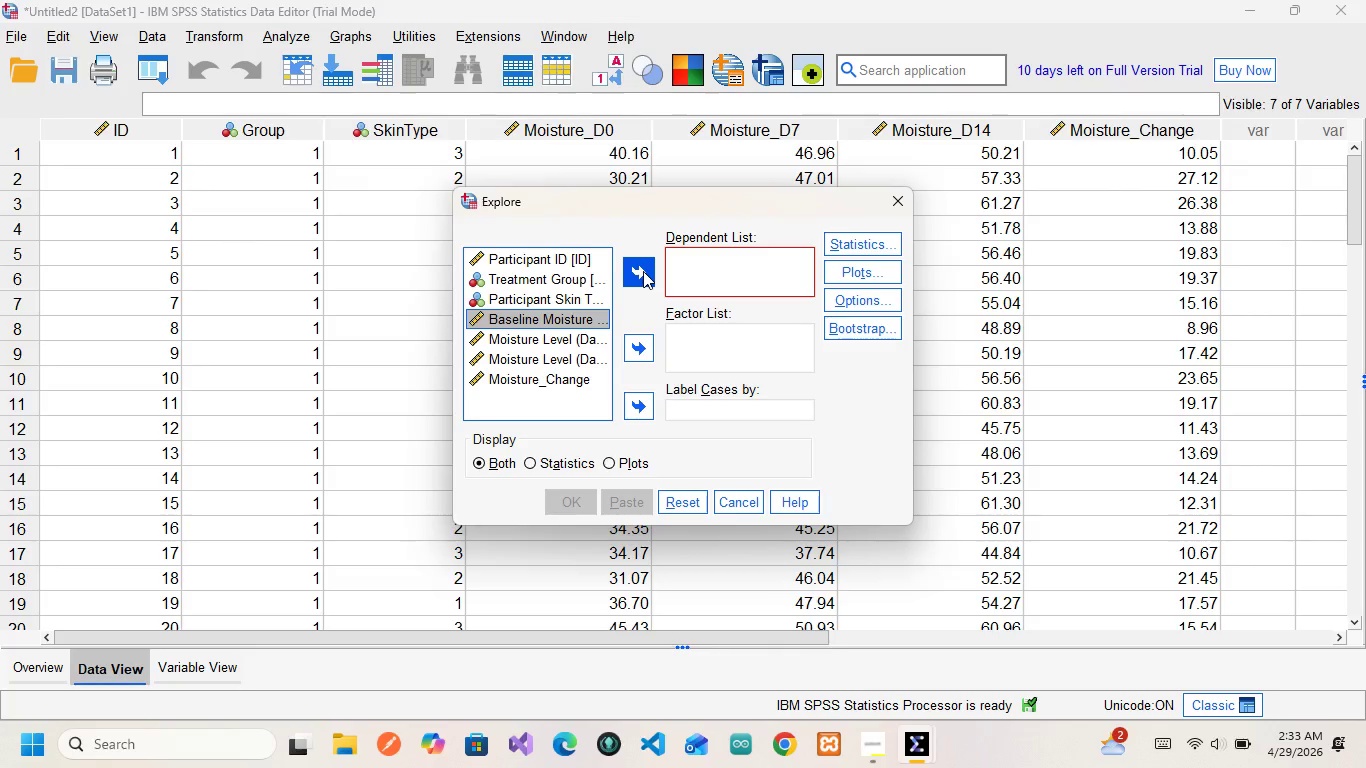 
wait(7.95)
 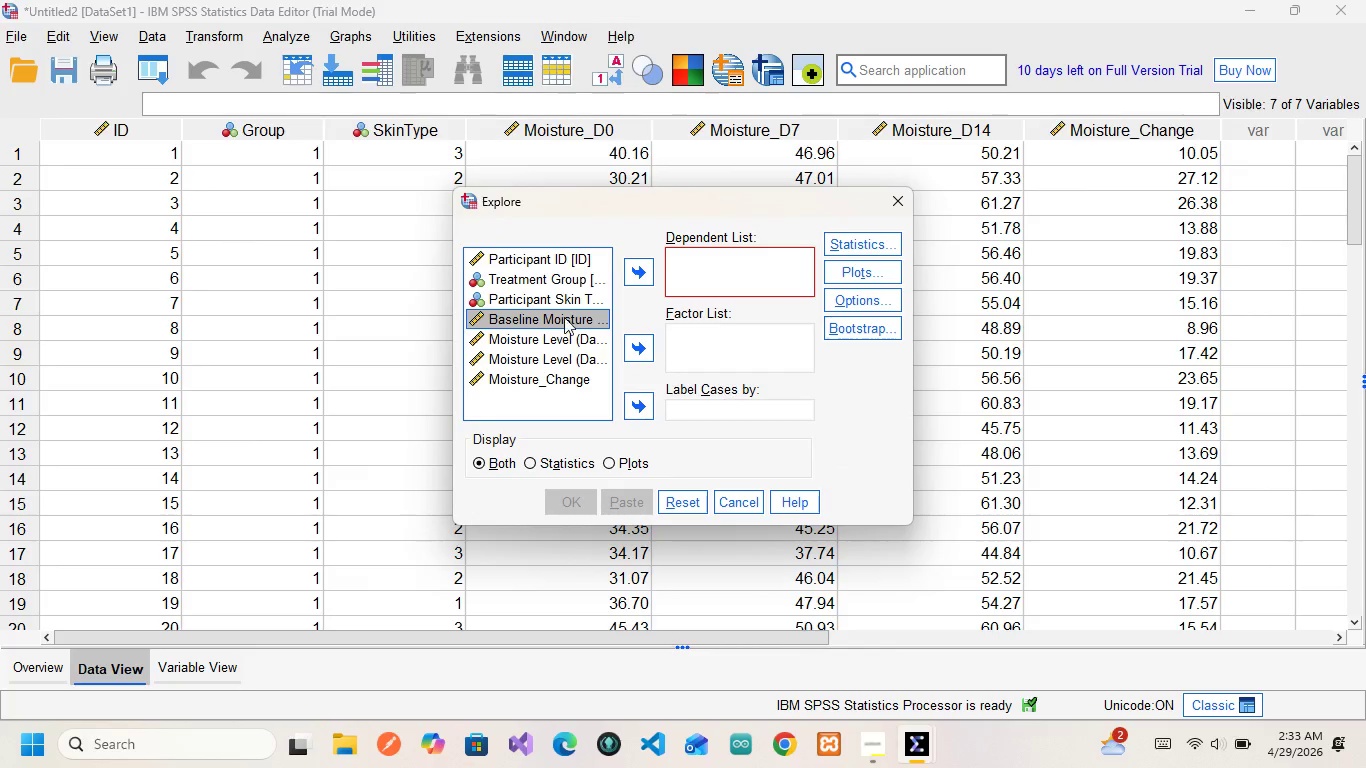 
left_click([643, 271])
 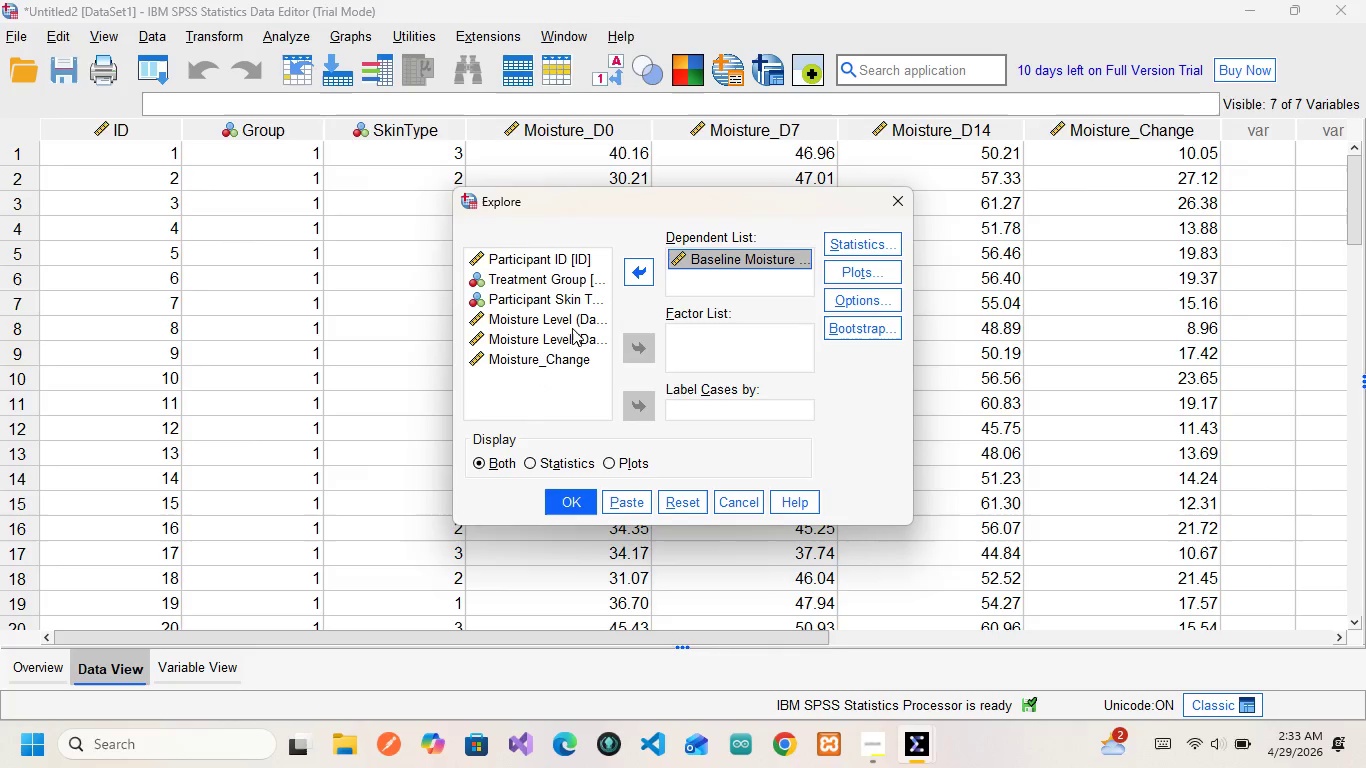 
left_click([559, 319])
 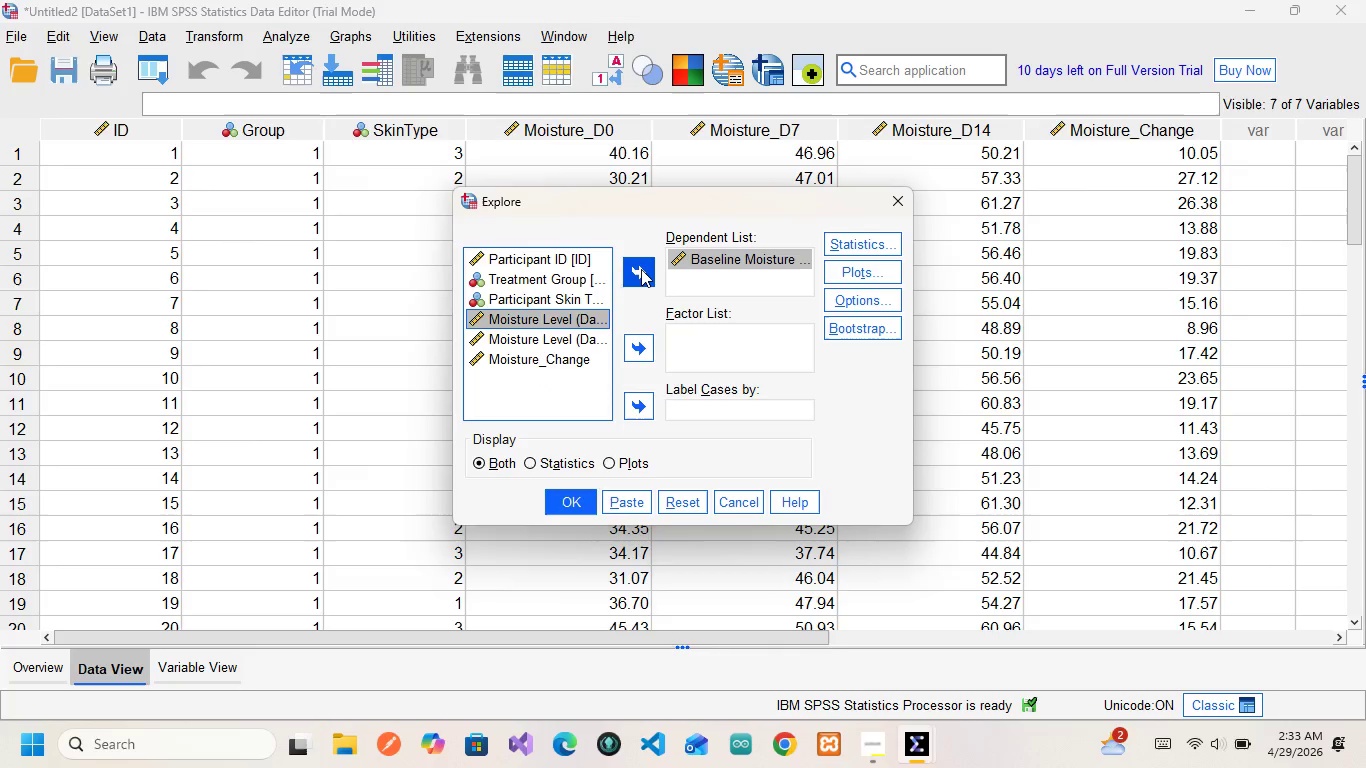 
left_click([641, 269])
 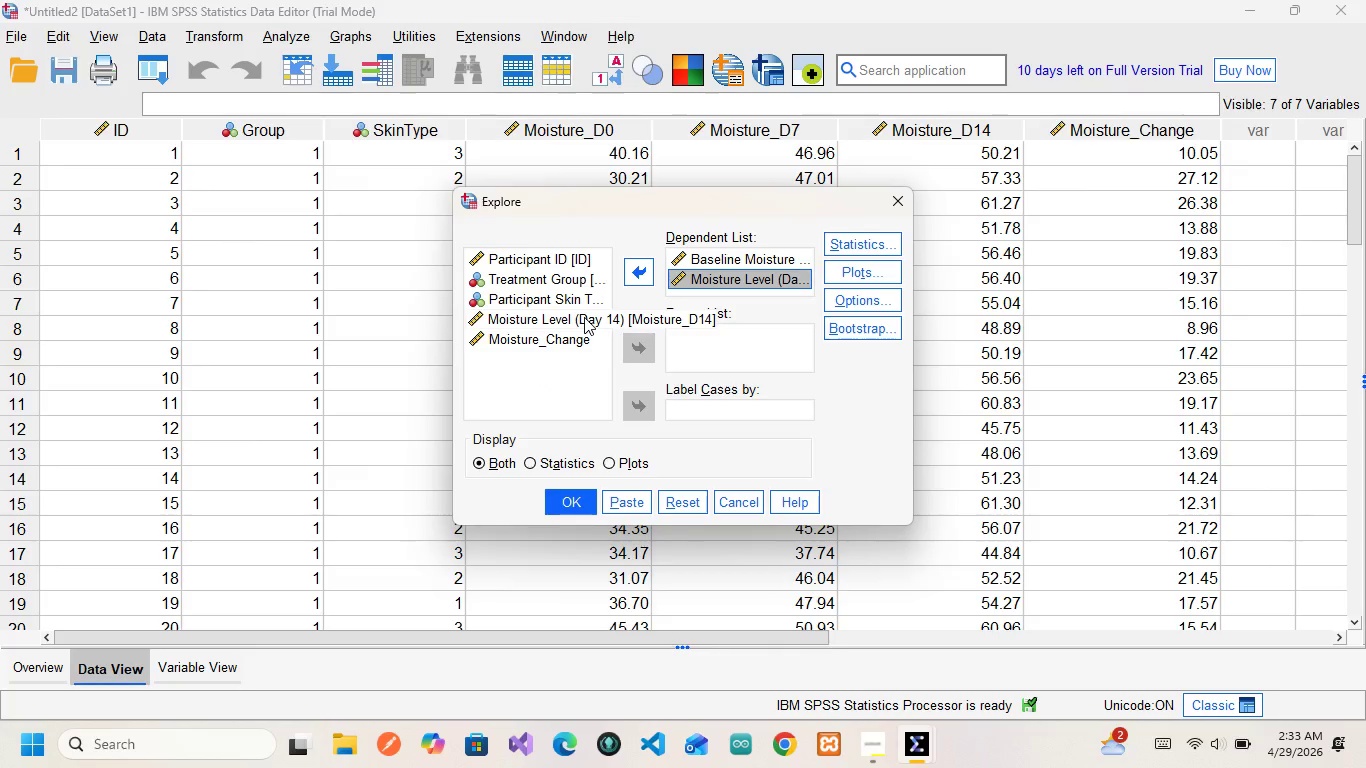 
left_click([584, 317])
 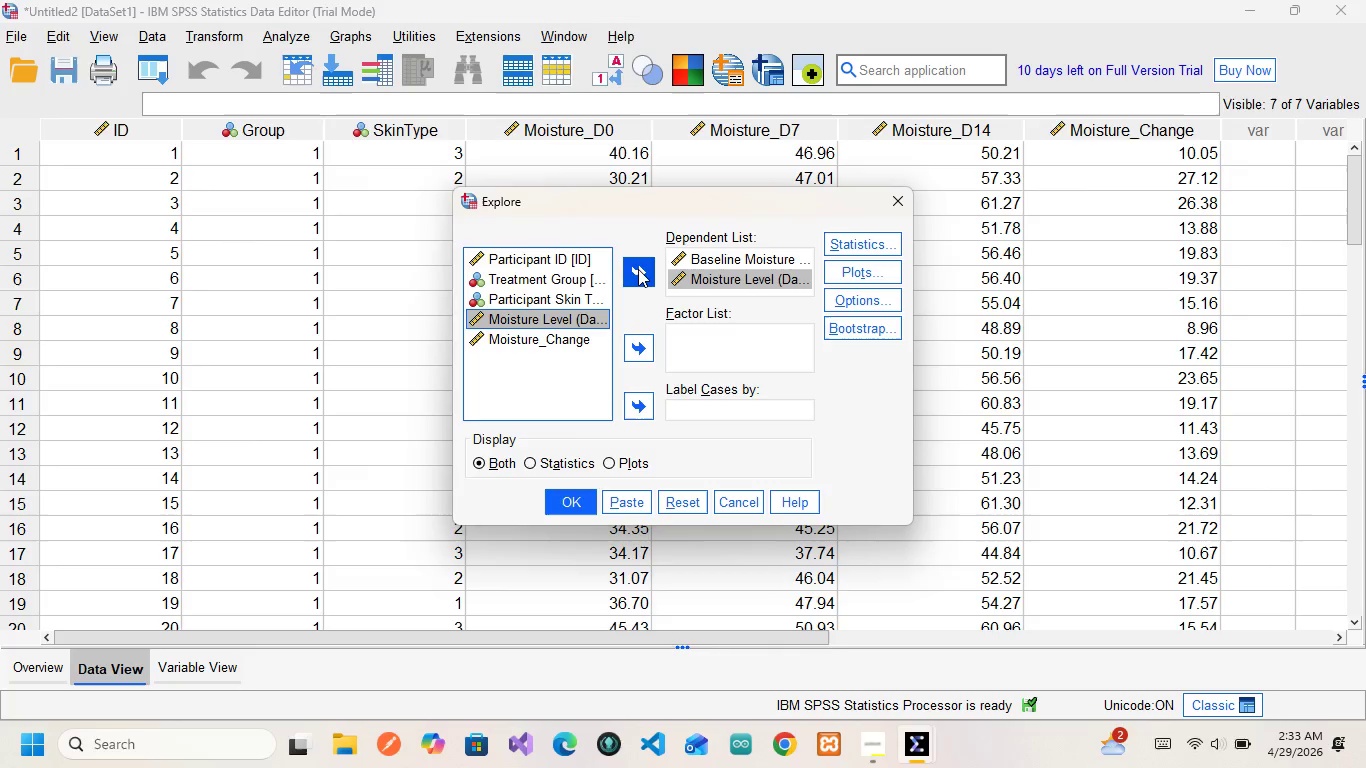 
left_click([638, 269])
 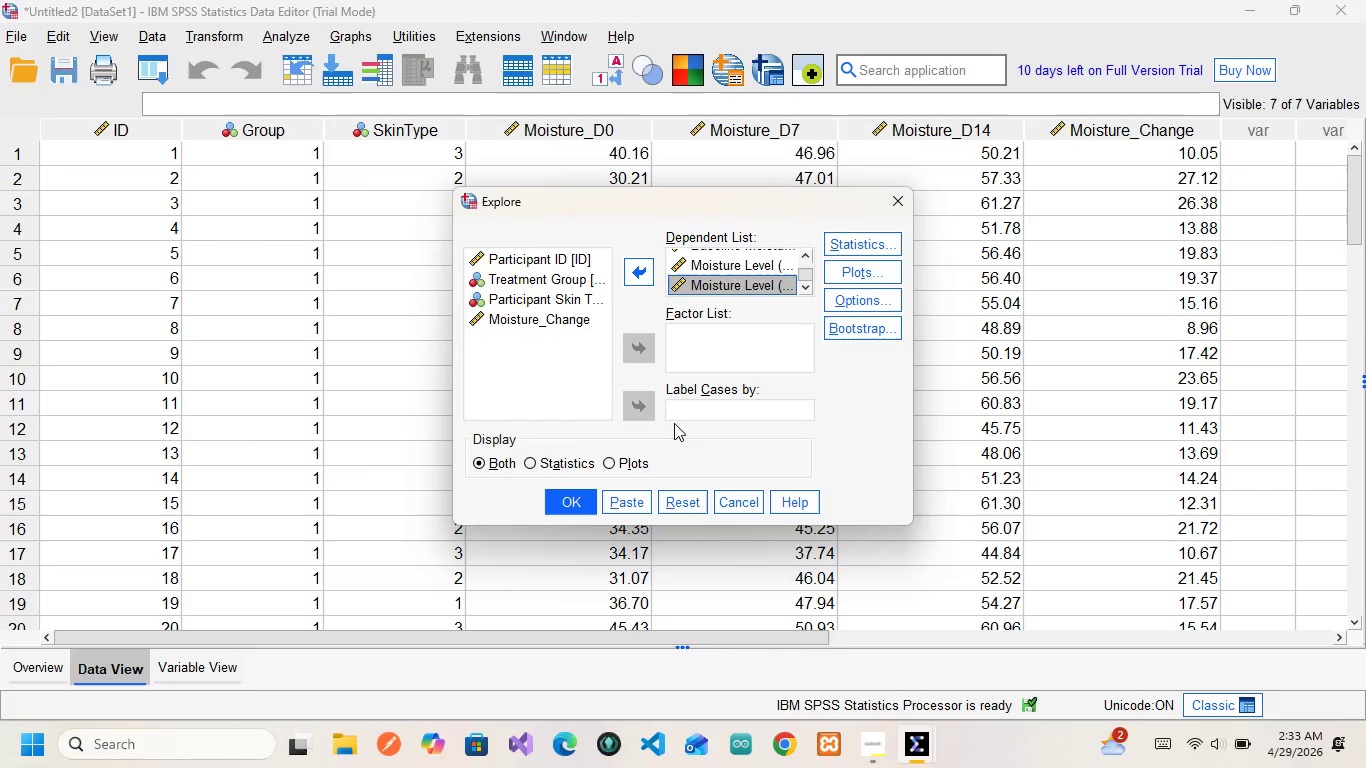 
wait(9.0)
 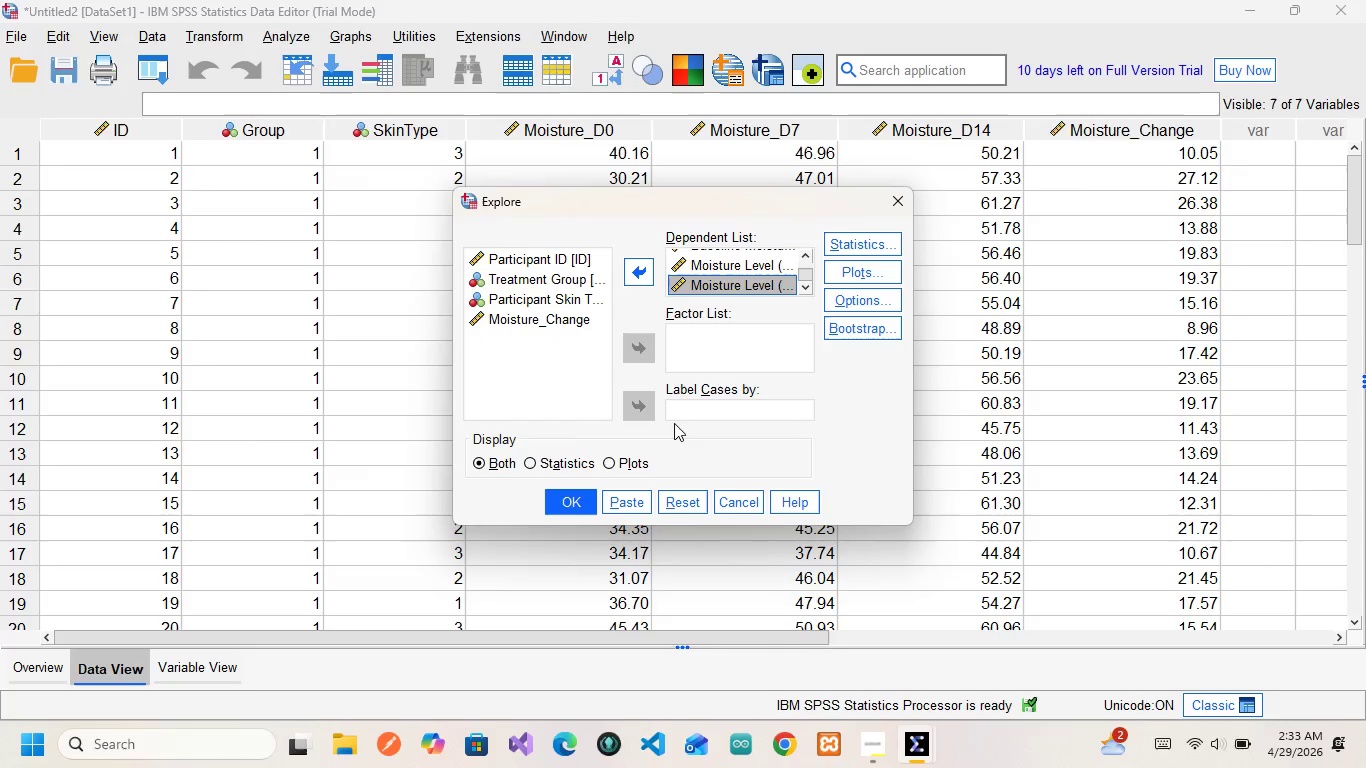 
left_click([844, 248])
 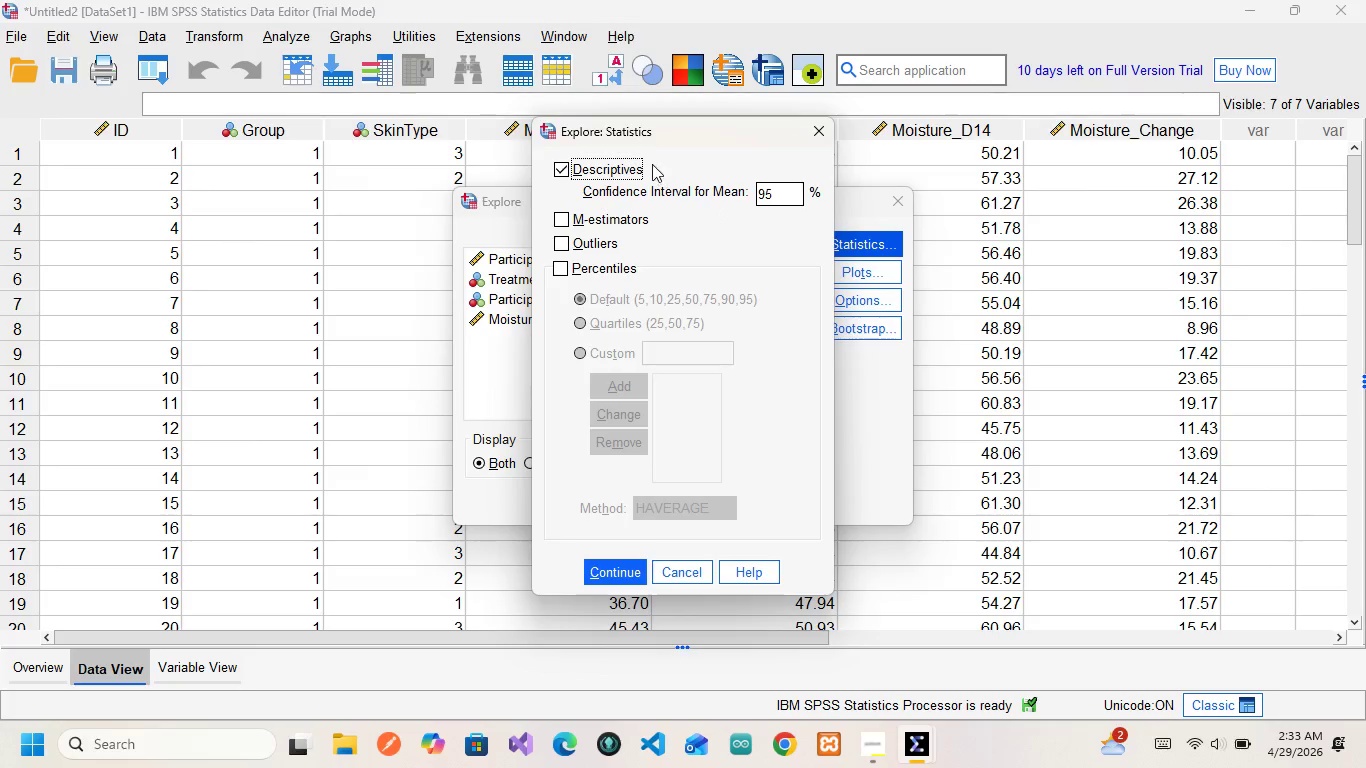 
wait(18.73)
 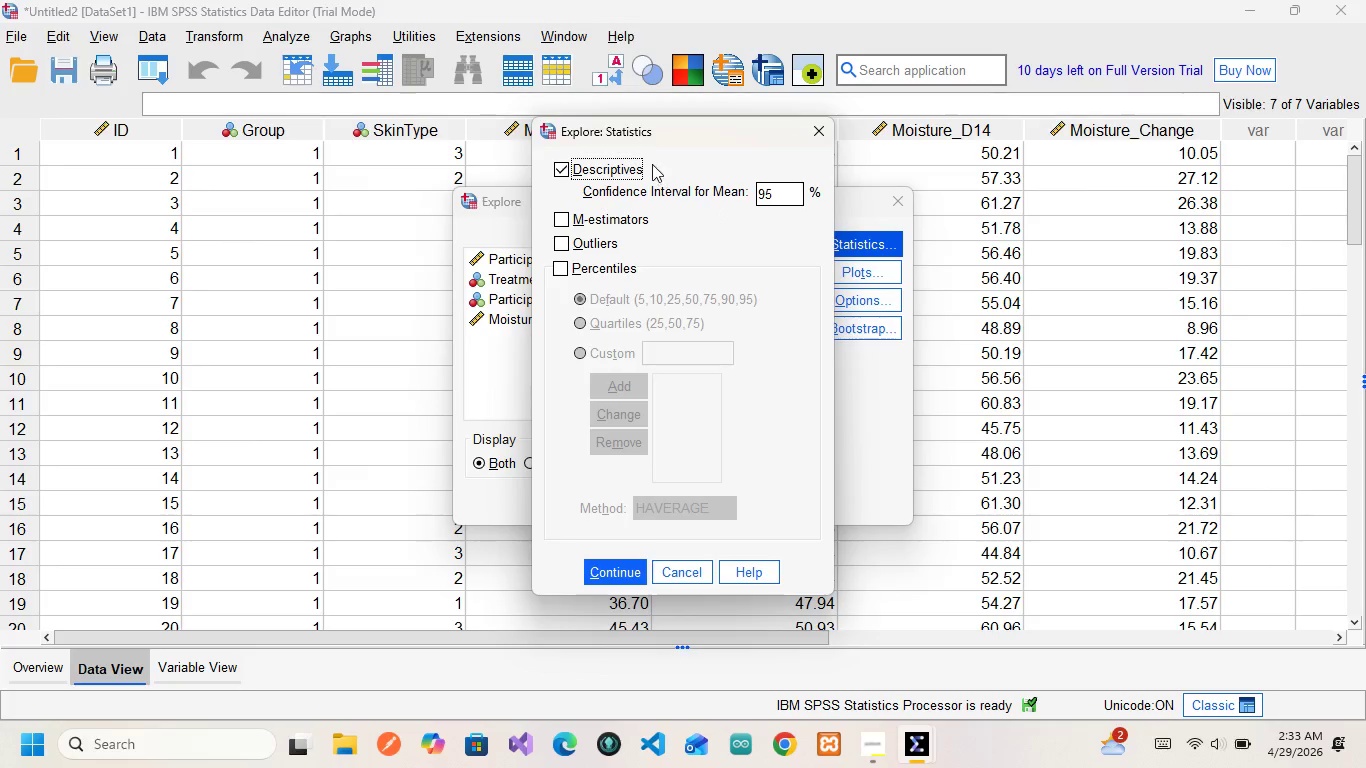 
left_click([625, 567])
 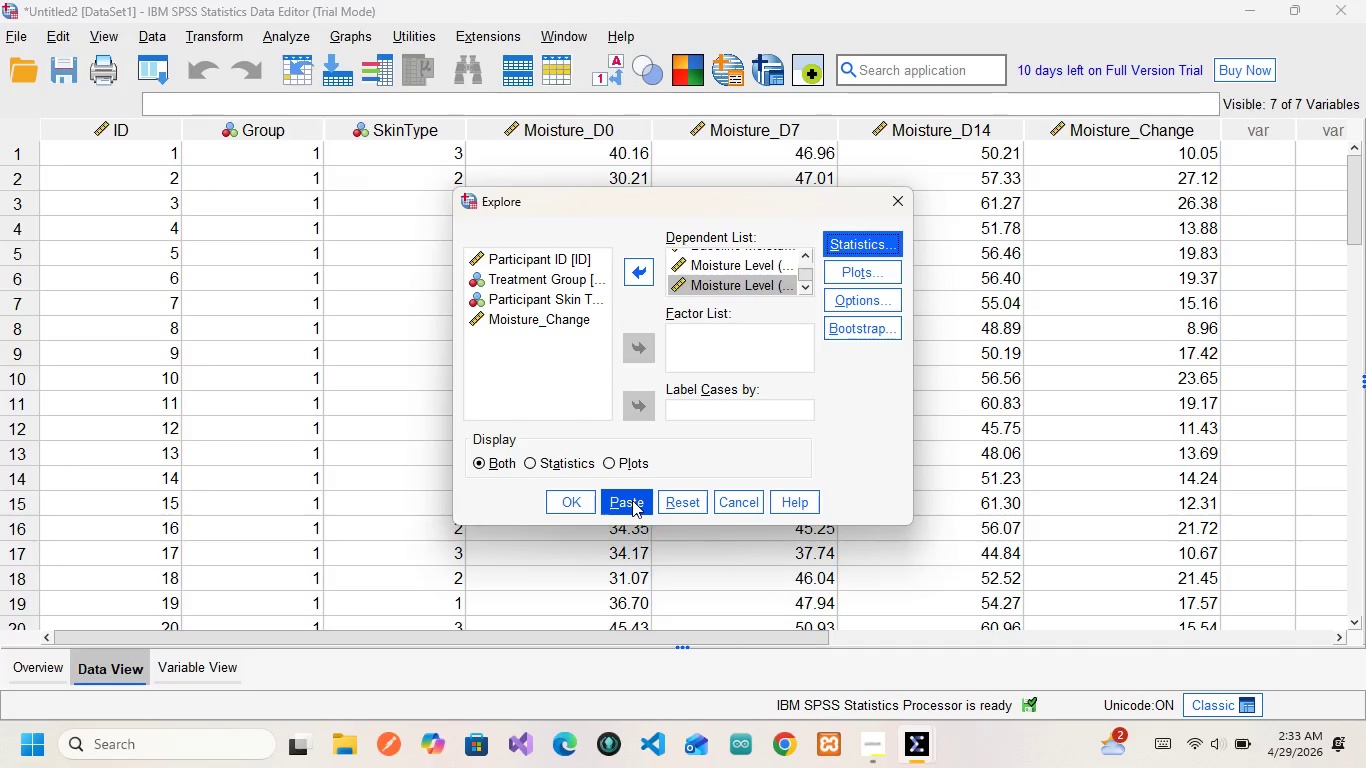 
mouse_move([655, 481])
 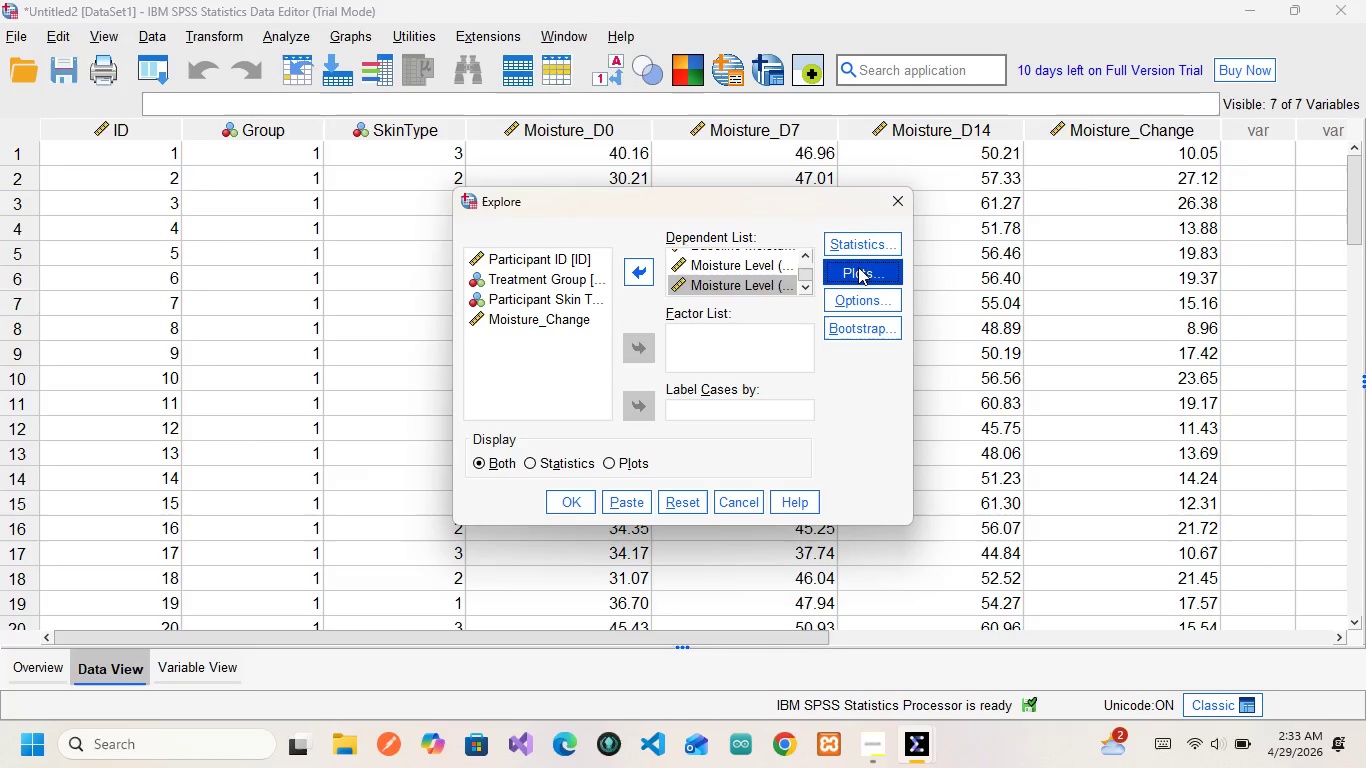 
left_click([858, 267])
 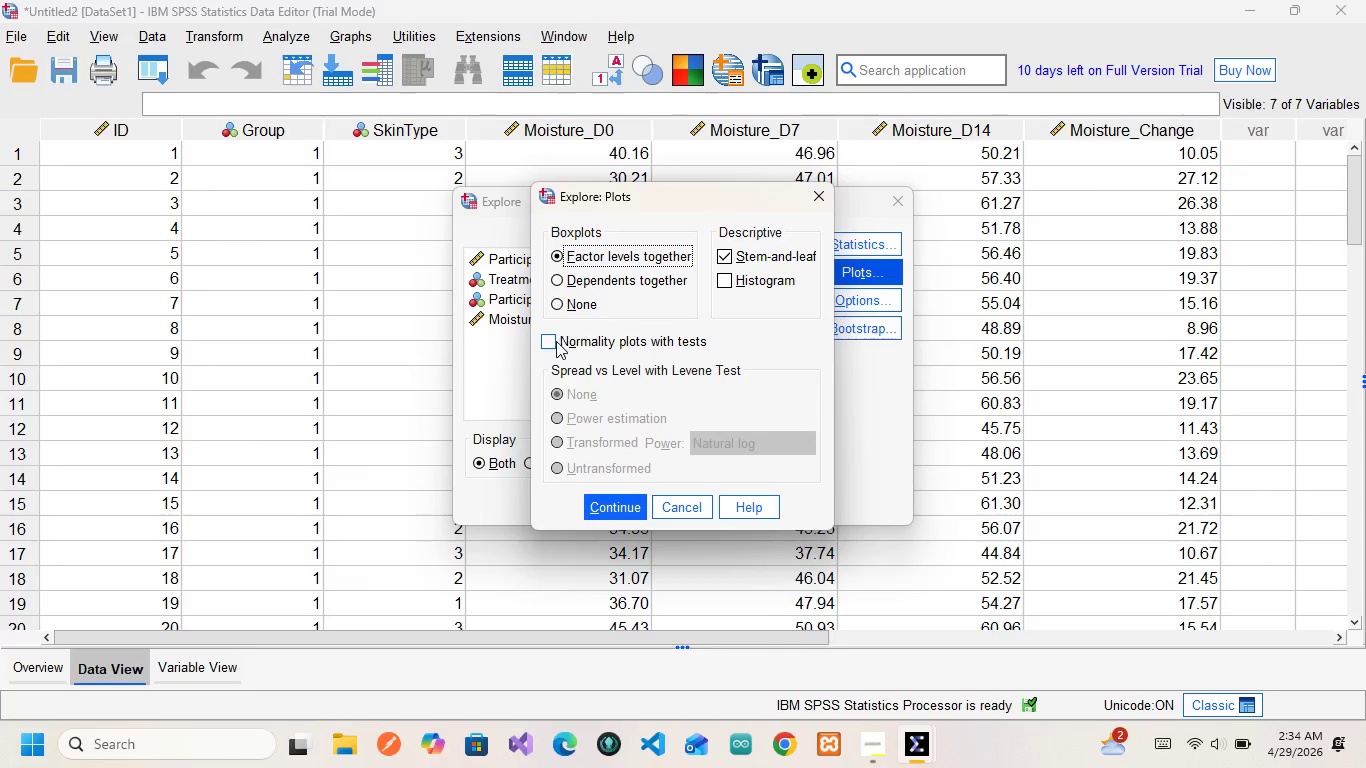 
wait(5.14)
 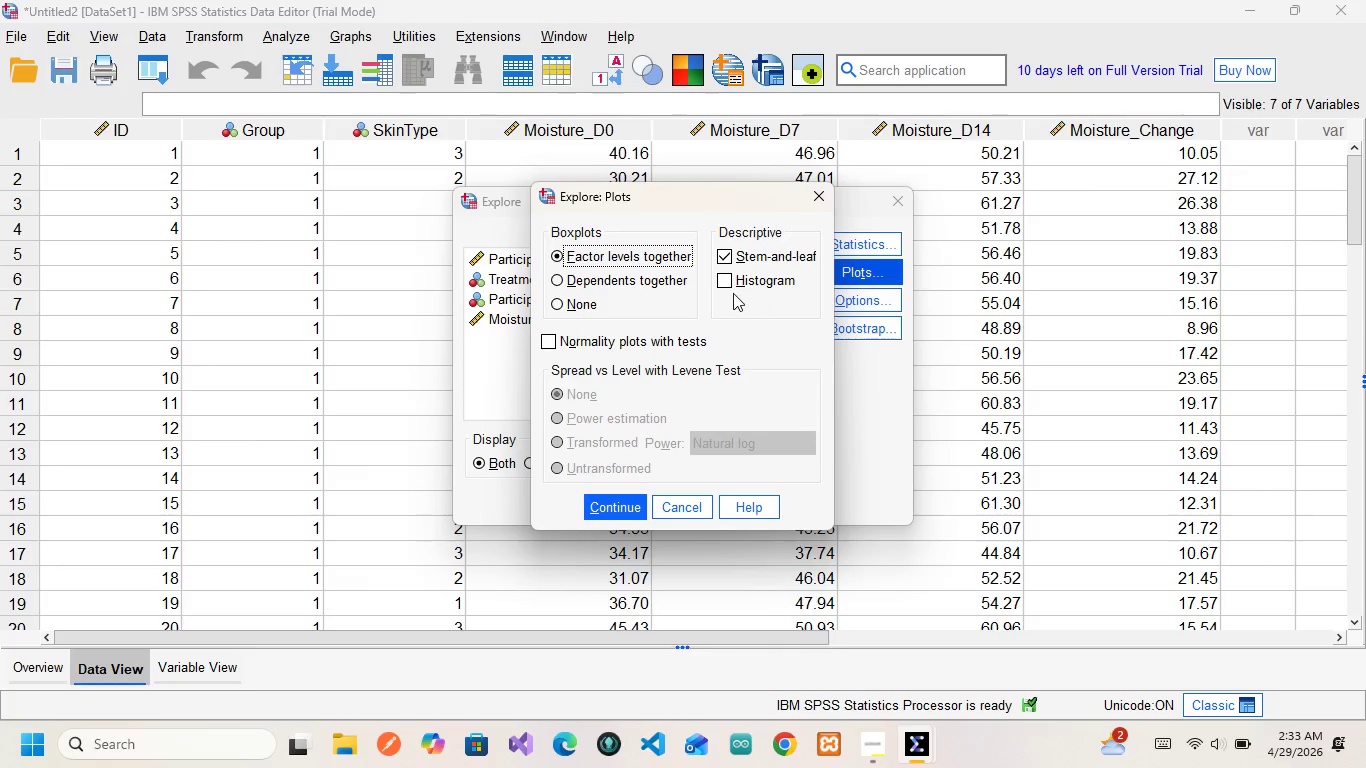 
left_click([554, 341])
 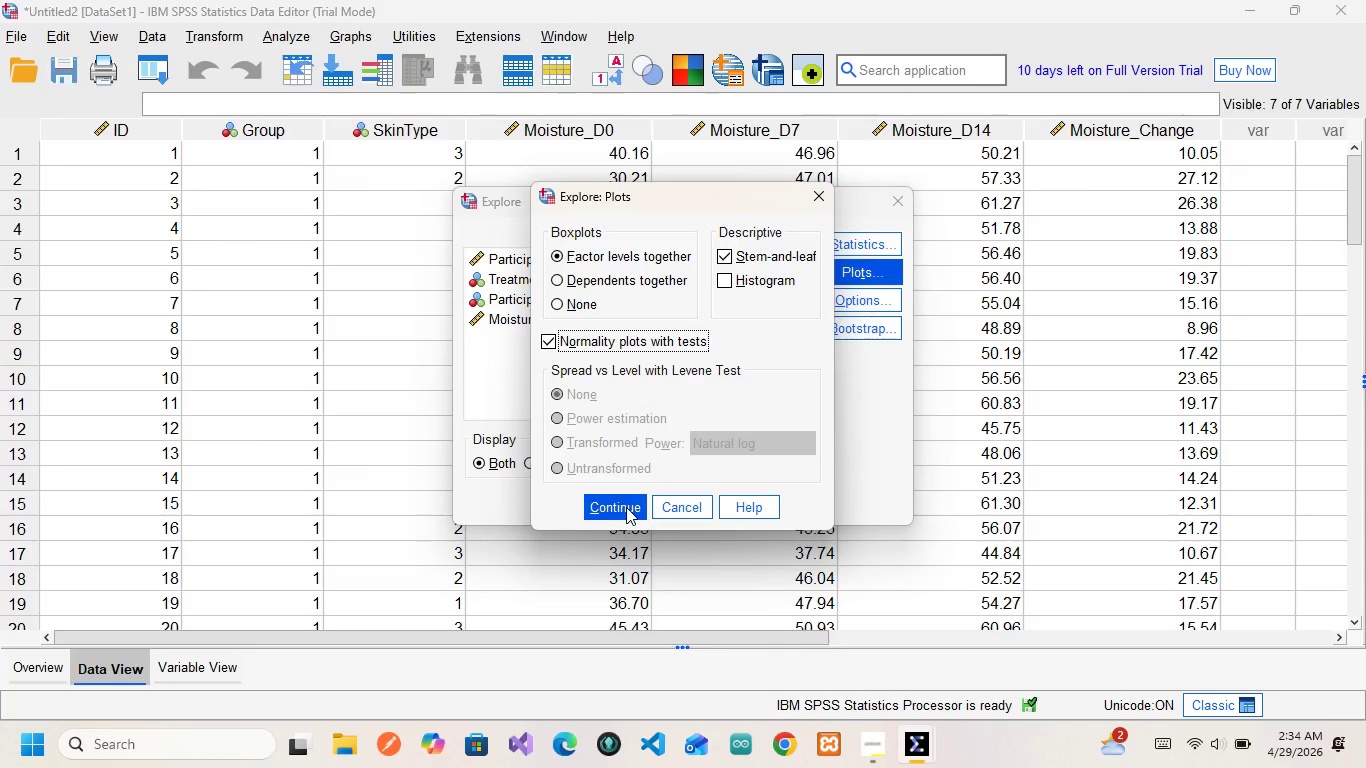 
left_click([626, 507])
 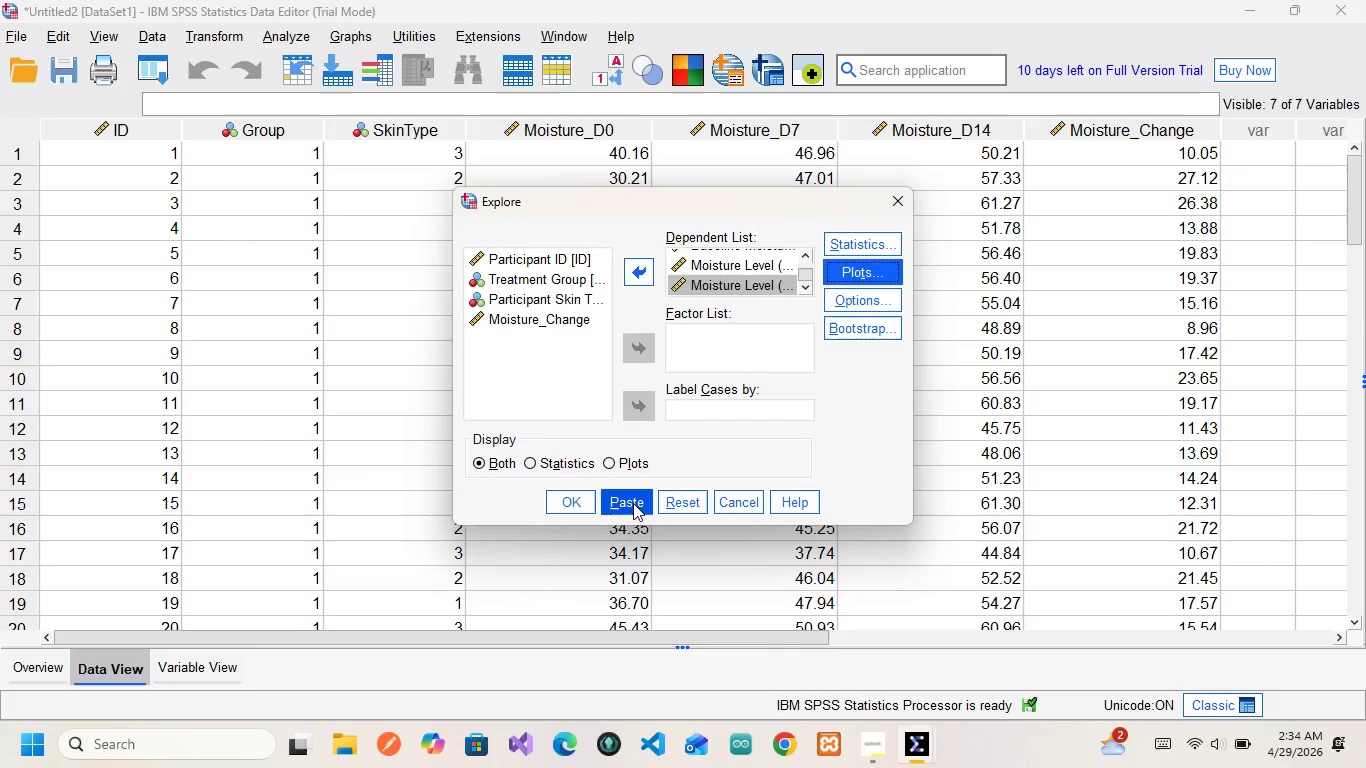 
left_click([633, 503])
 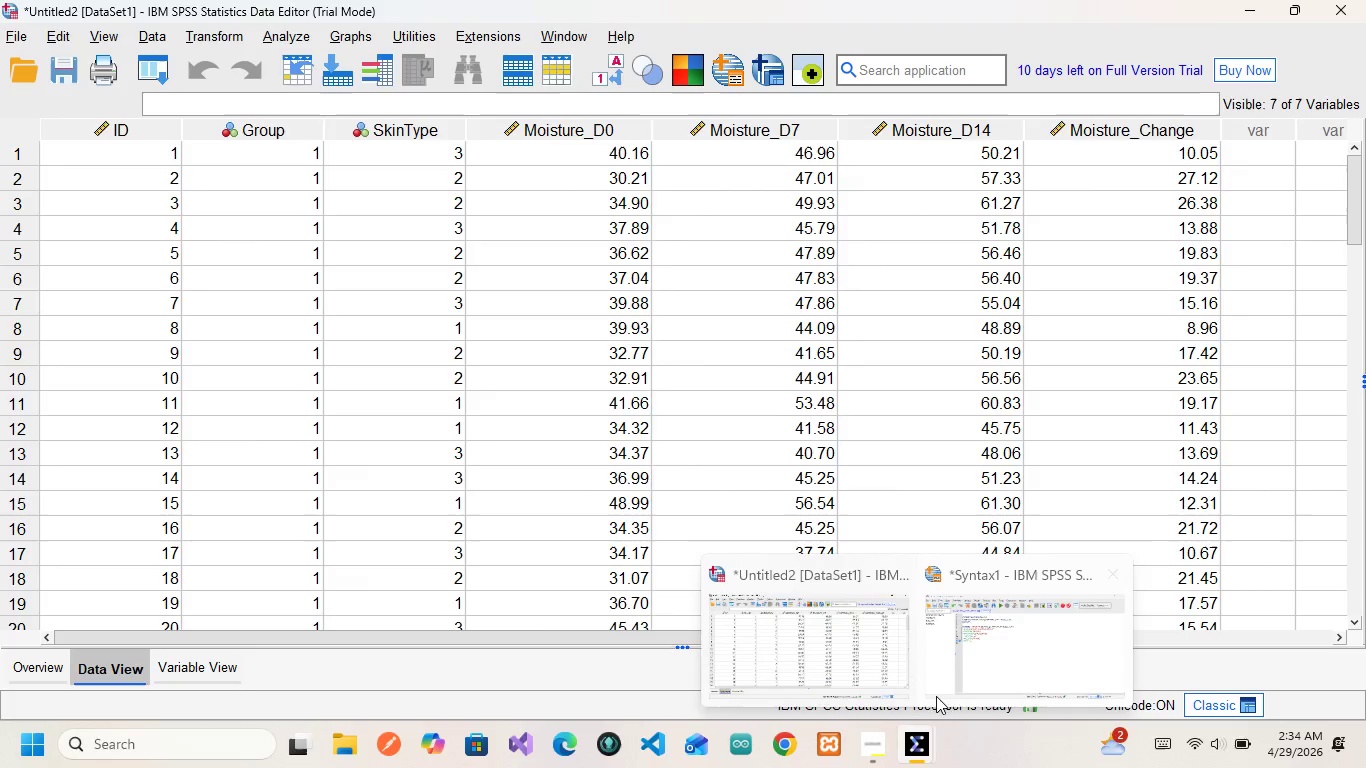 
left_click([1010, 658])
 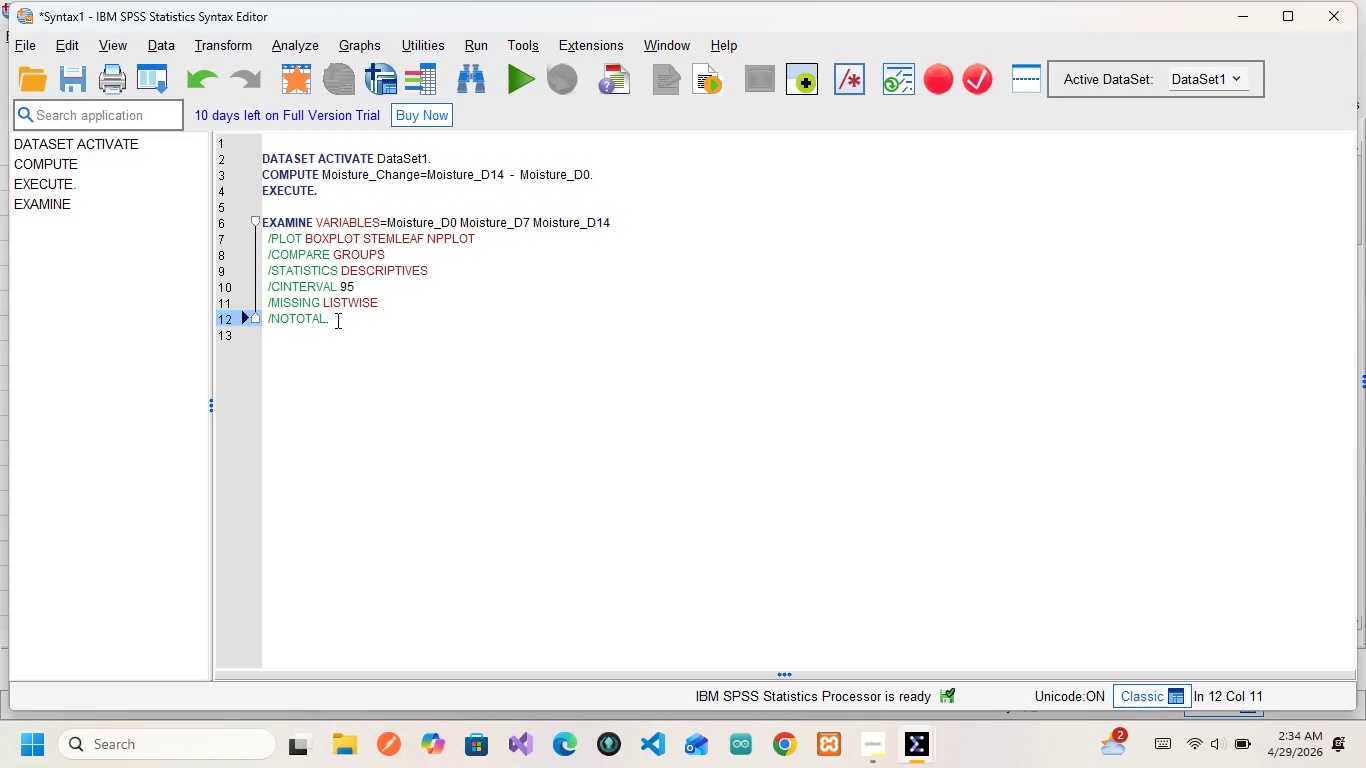 
left_click_drag(start_coordinate=[336, 320], to_coordinate=[260, 222])
 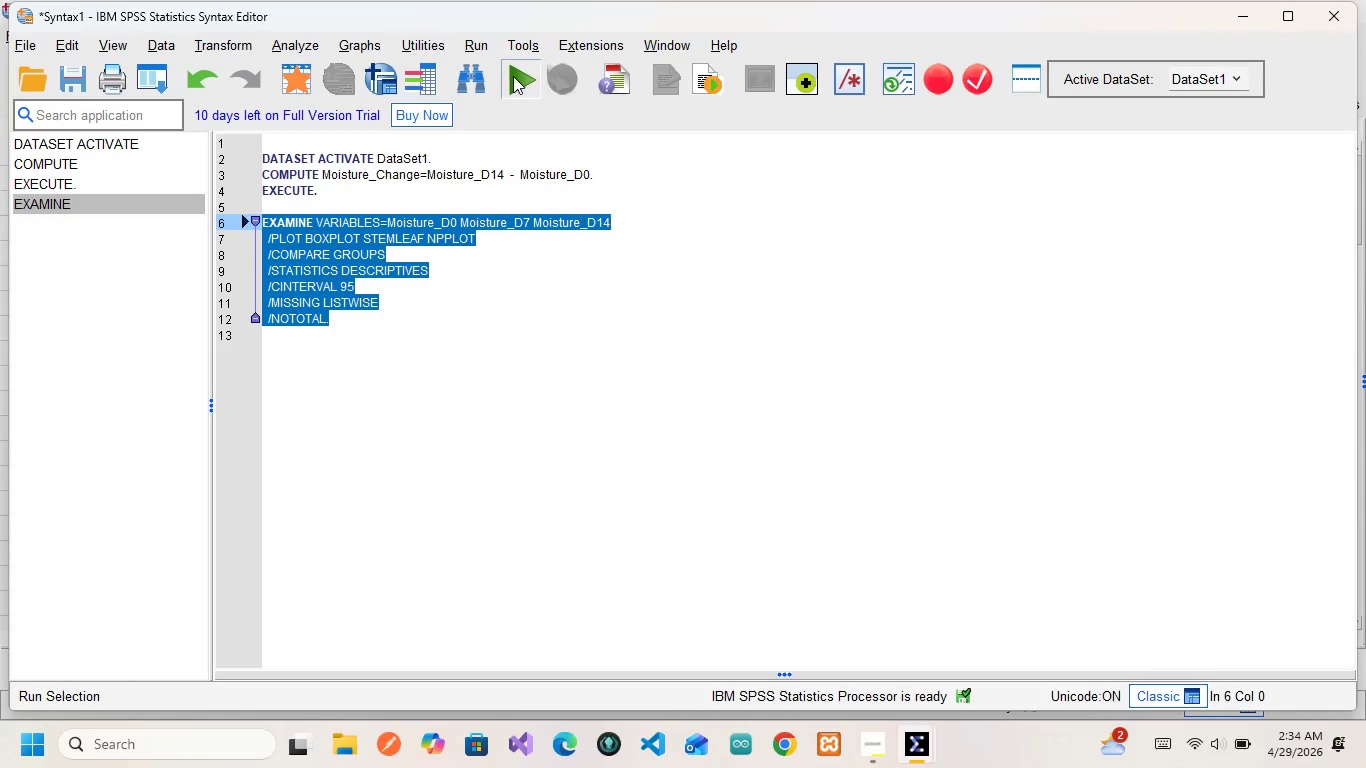 
left_click([513, 76])
 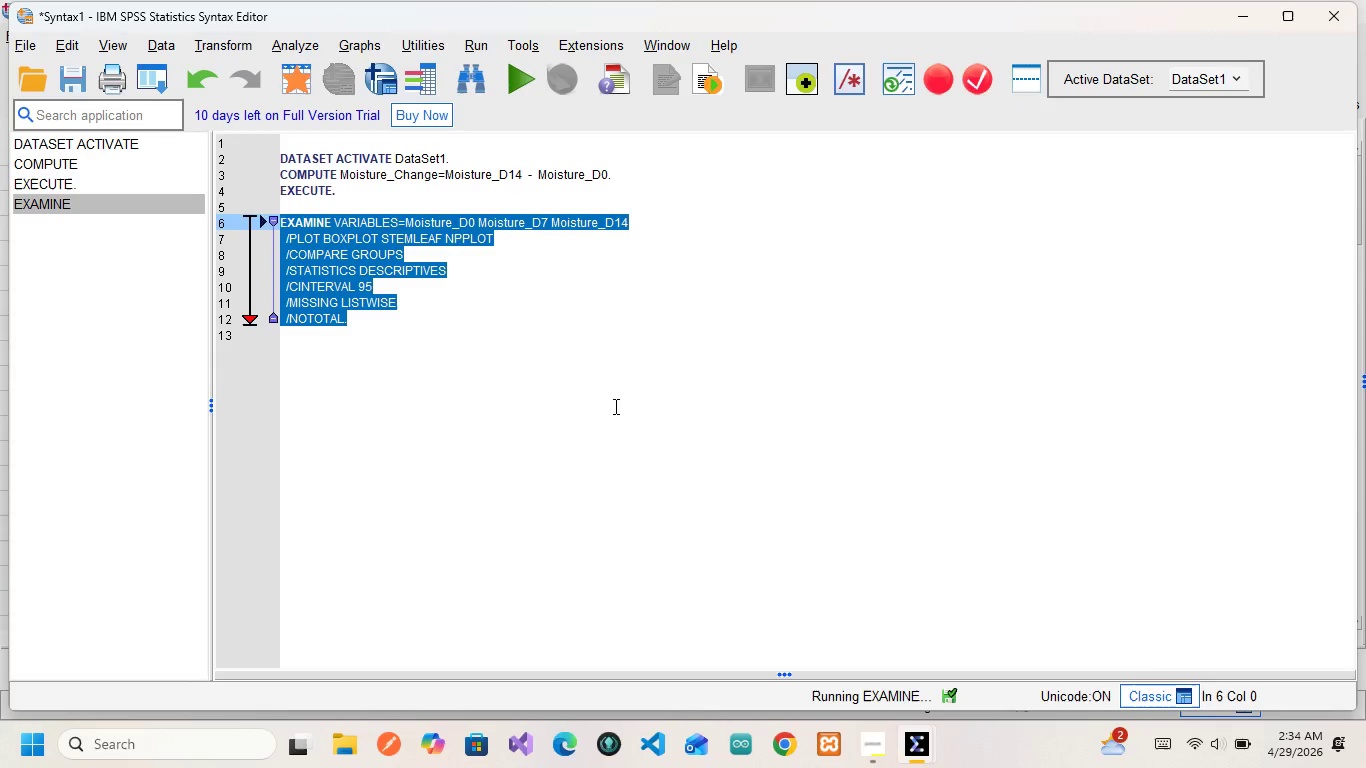 
mouse_move([589, 394])
 